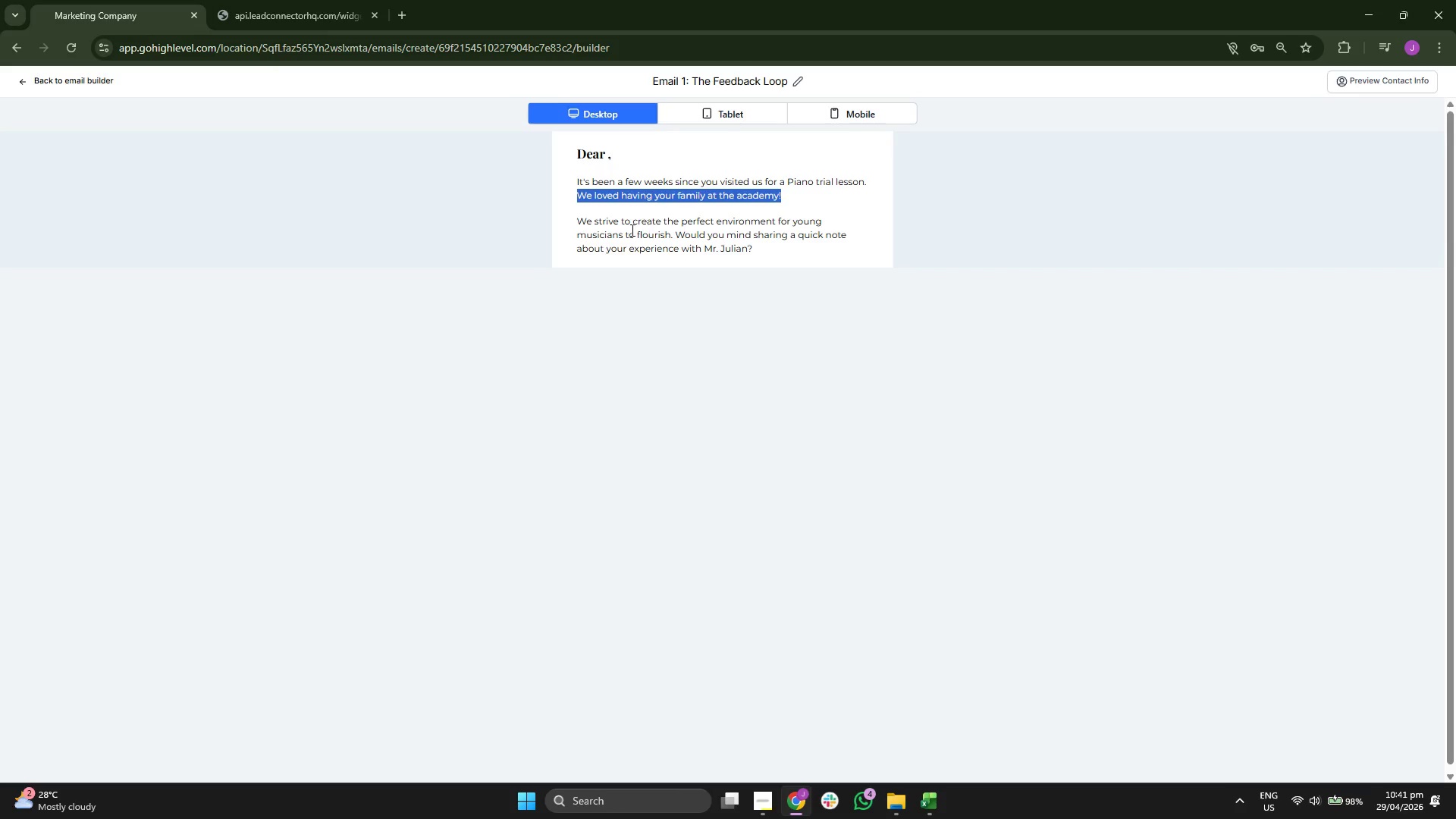 
left_click([629, 230])
 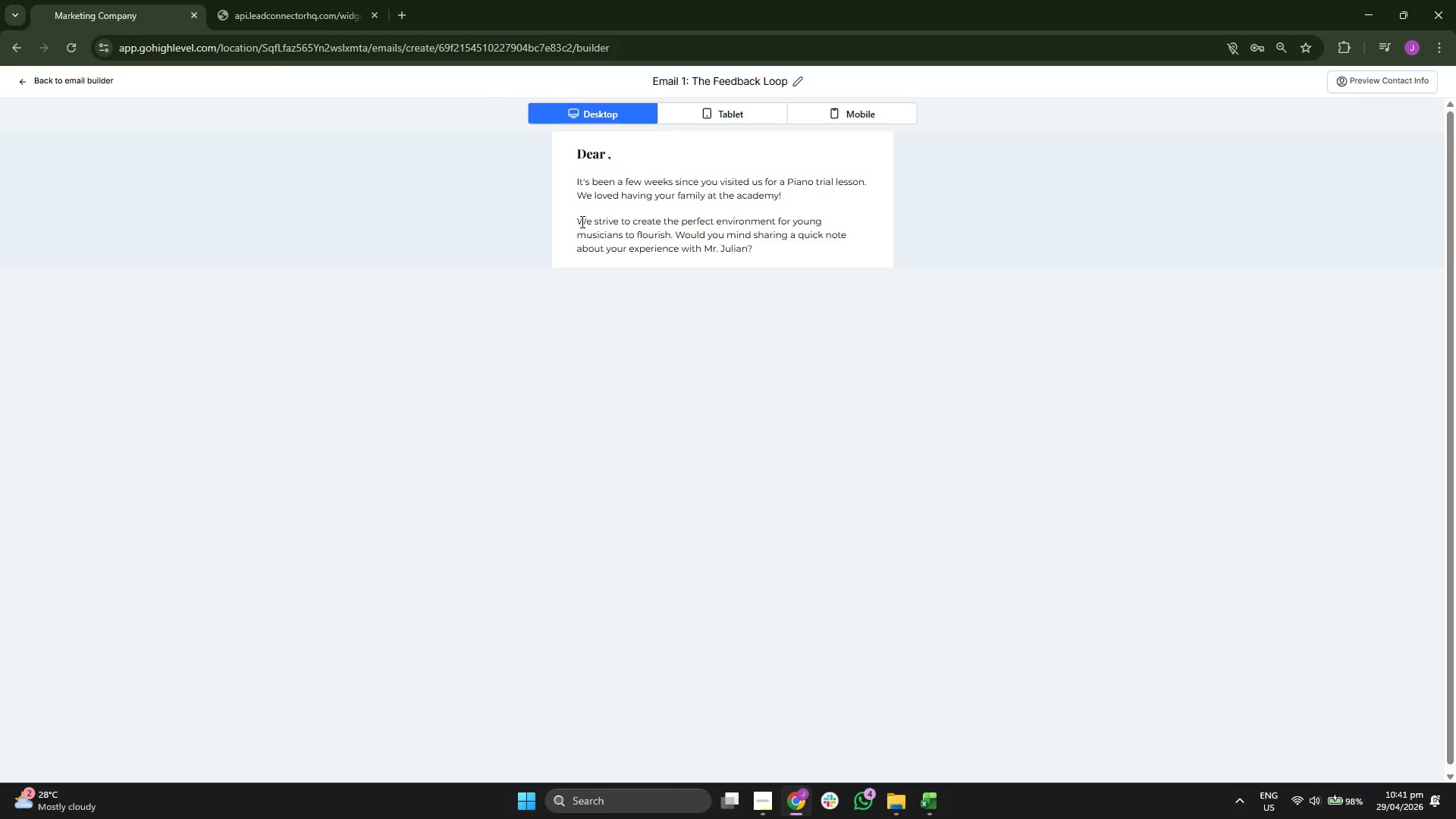 
left_click_drag(start_coordinate=[576, 221], to_coordinate=[761, 246])
 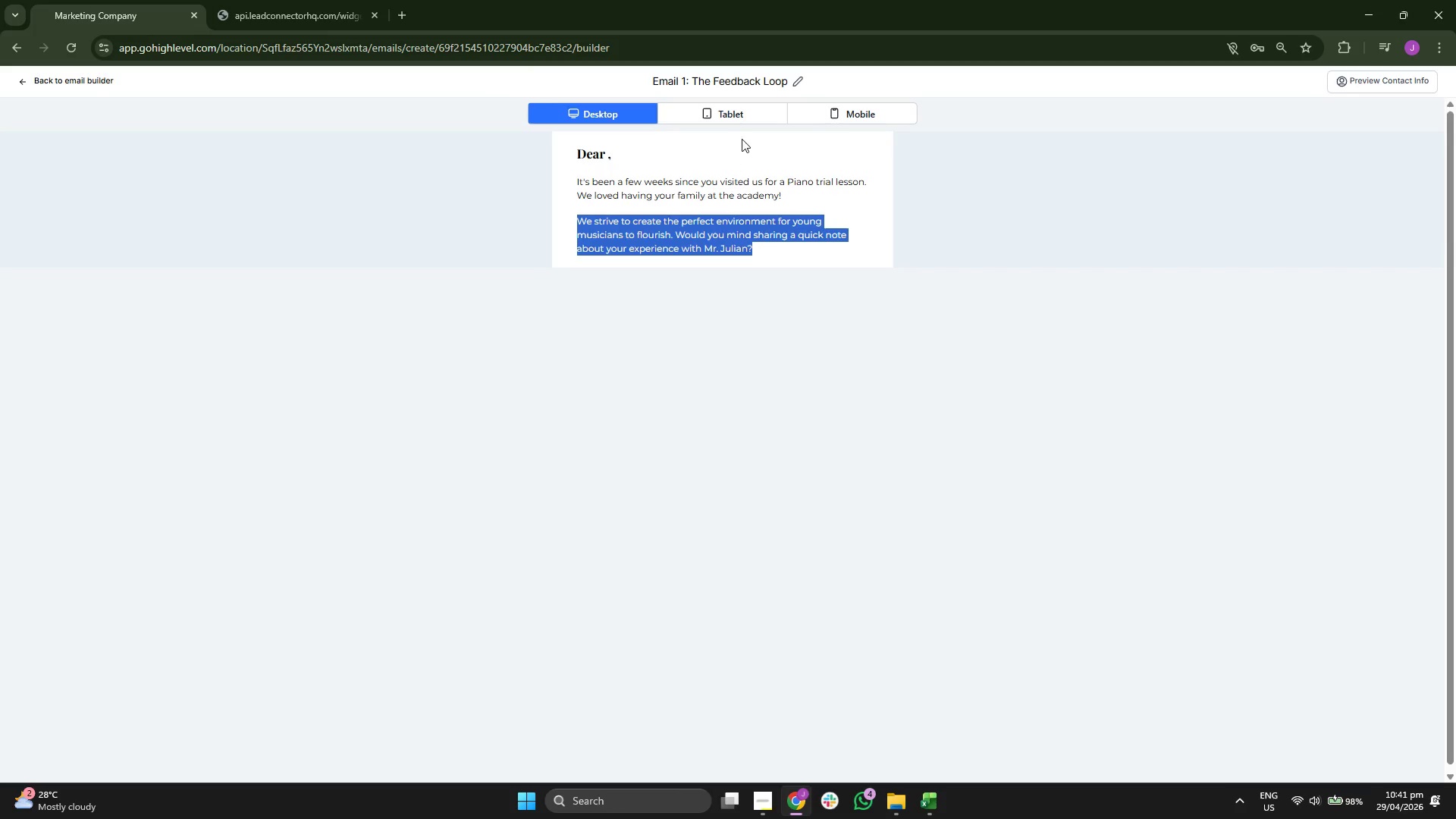 
left_click([836, 108])
 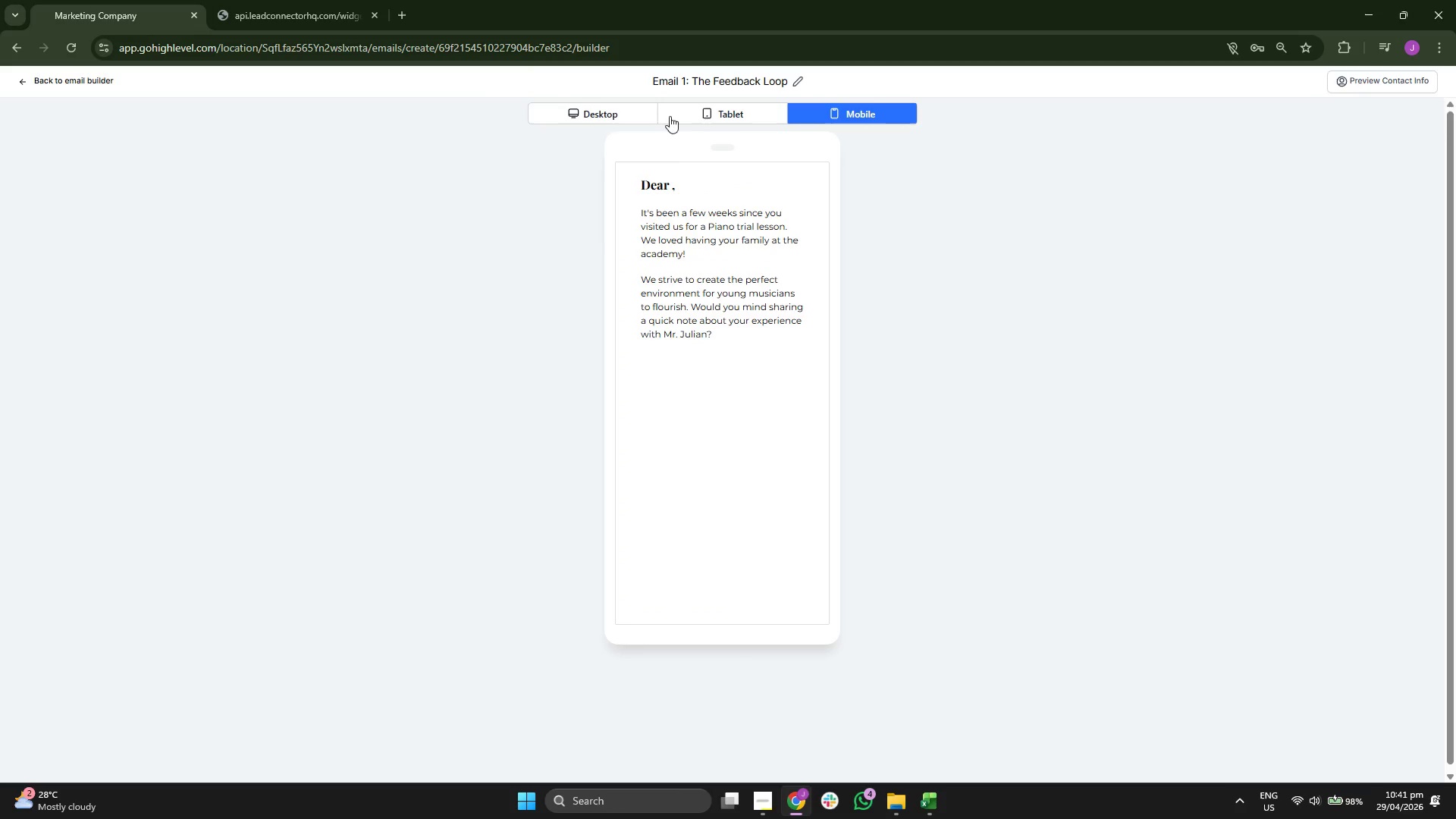 
left_click([593, 110])
 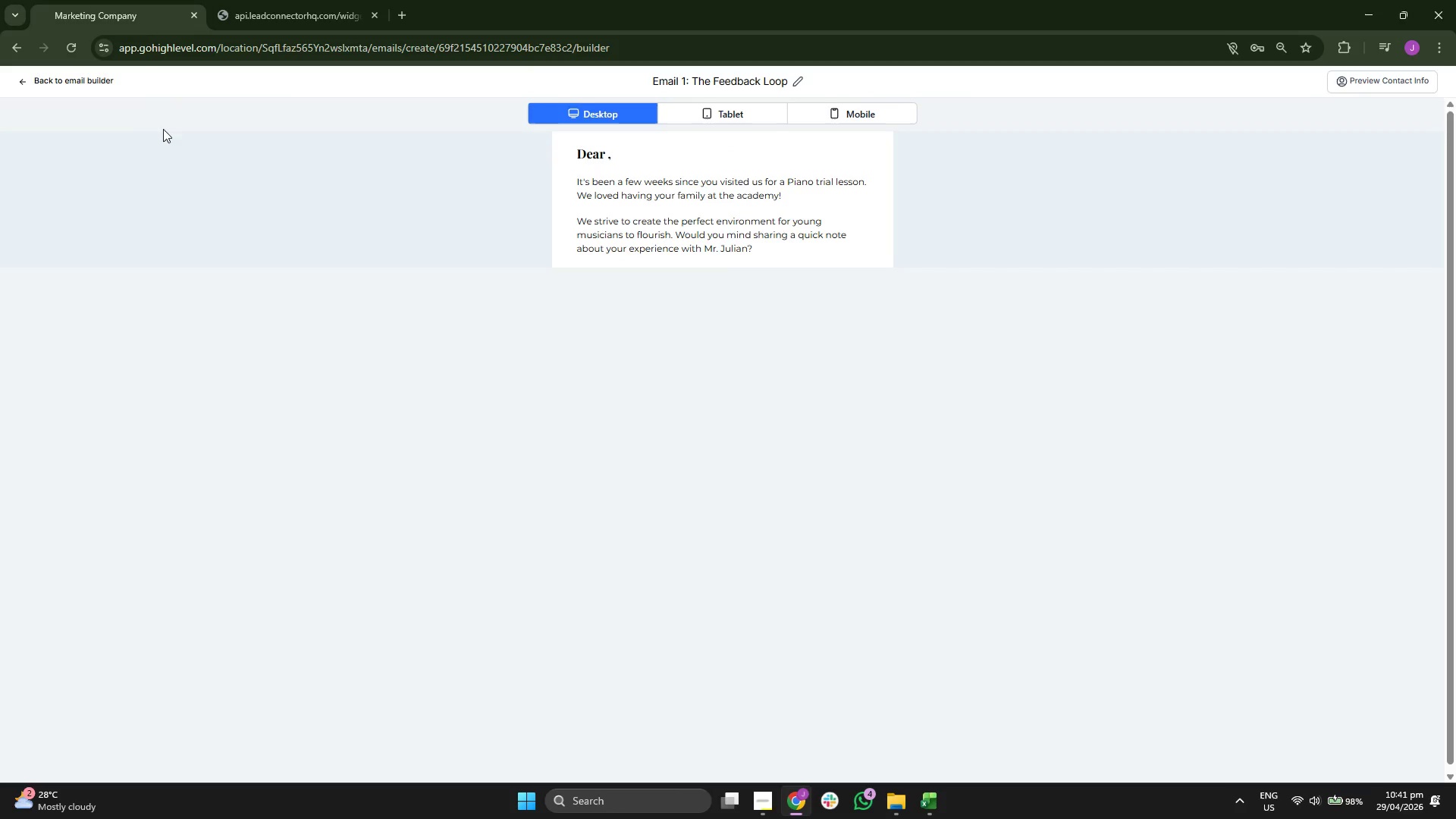 
left_click([67, 83])
 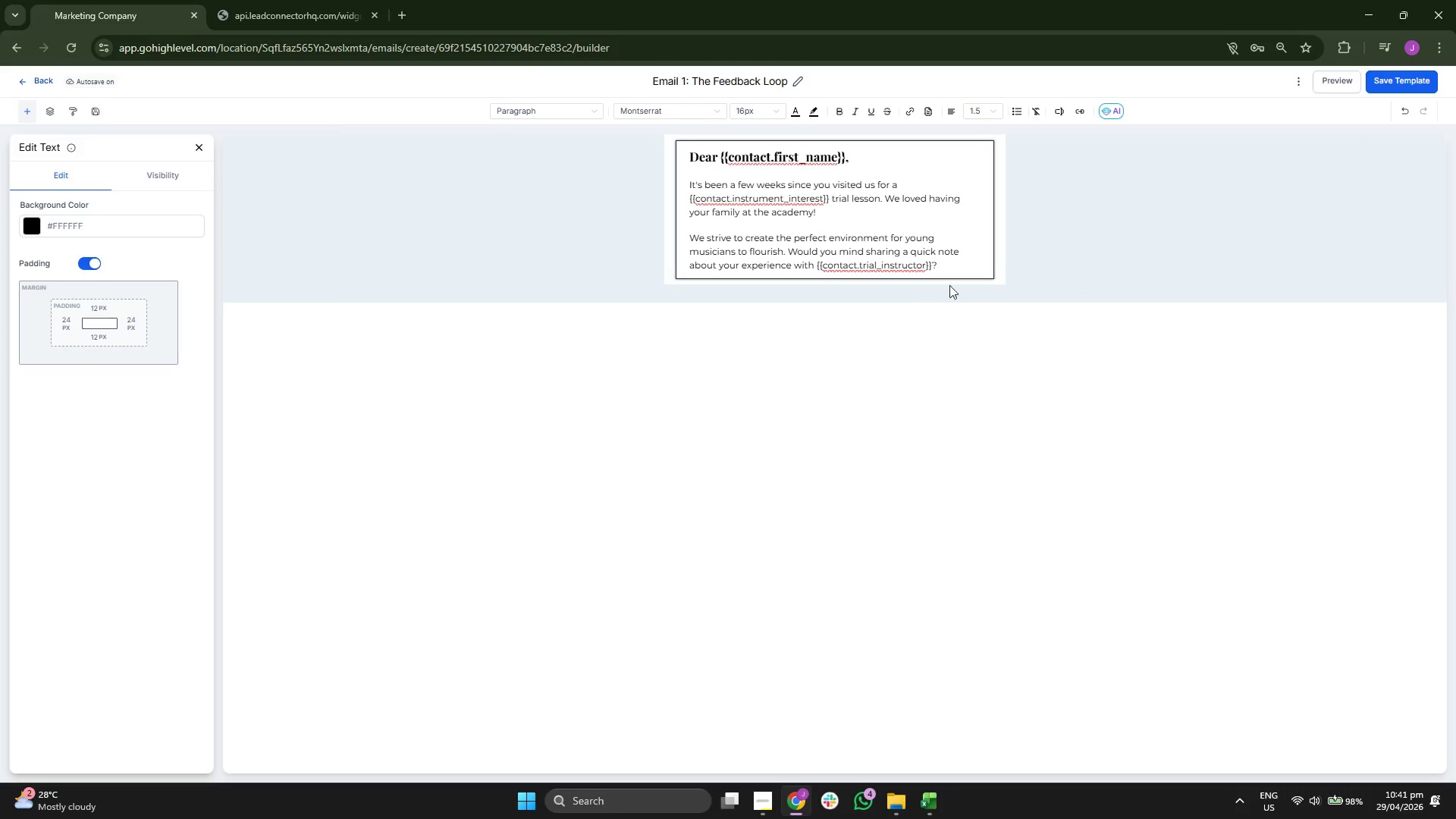 
left_click([964, 271])
 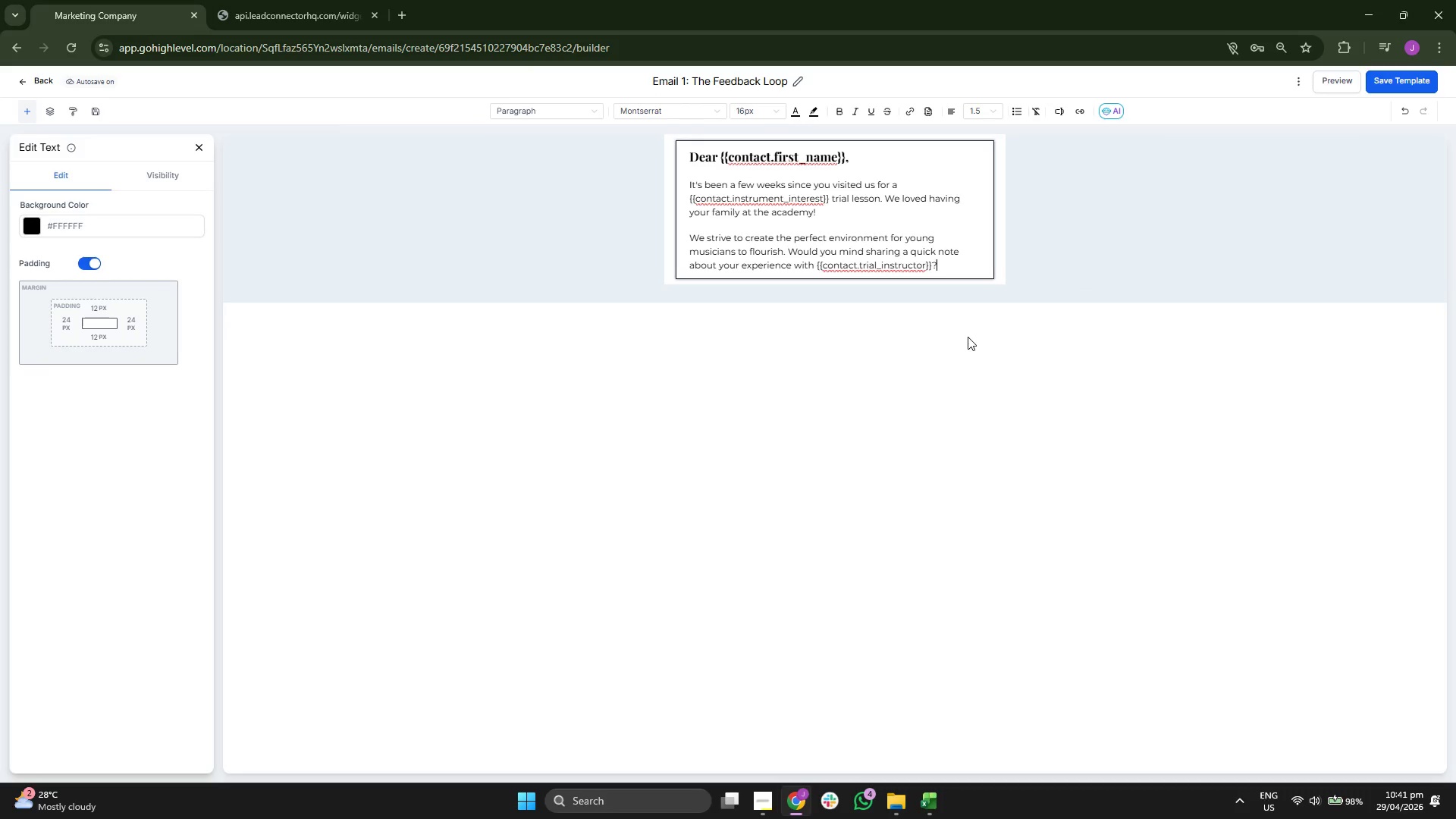 
key(Enter)
 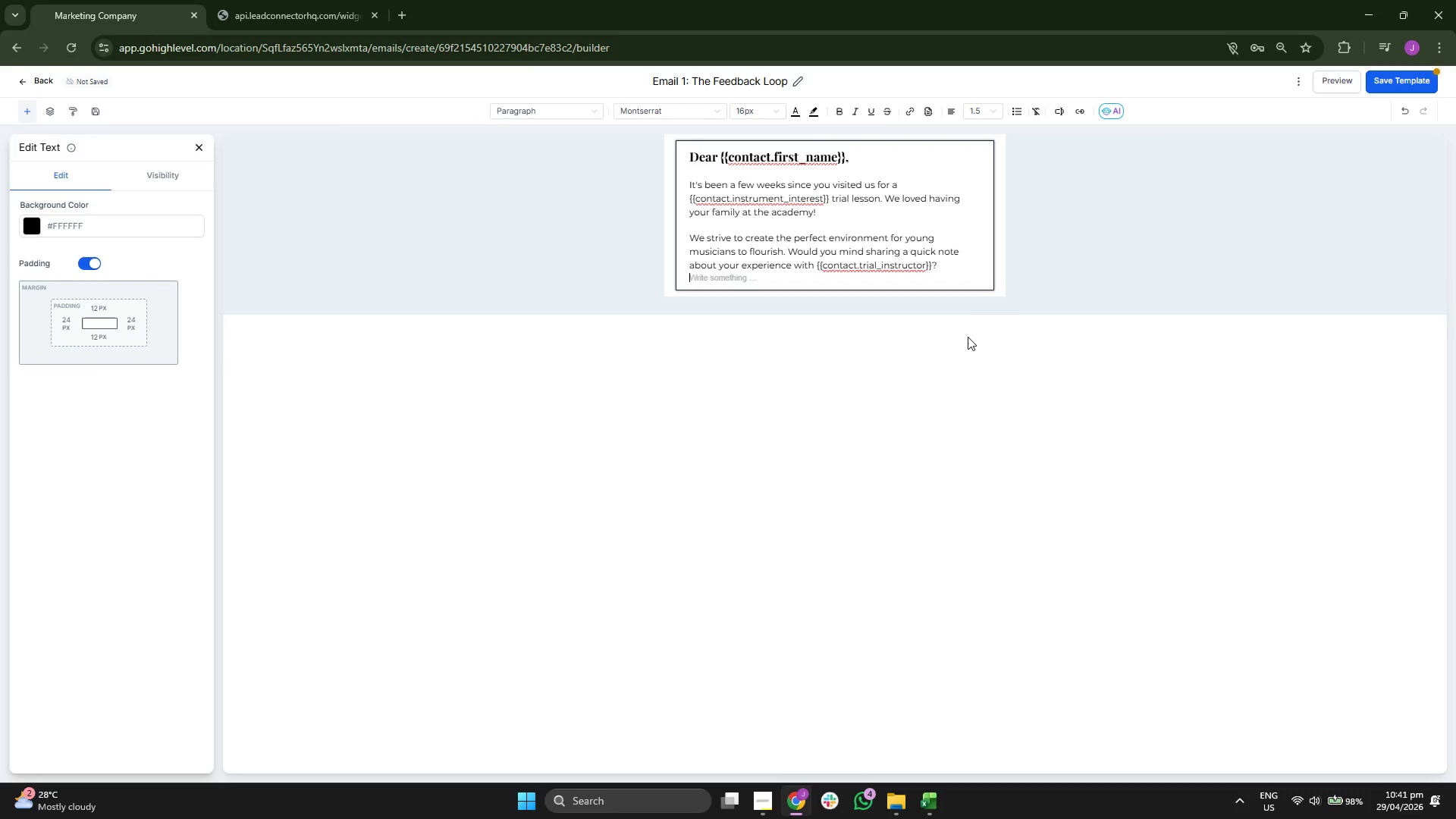 
key(Enter)
 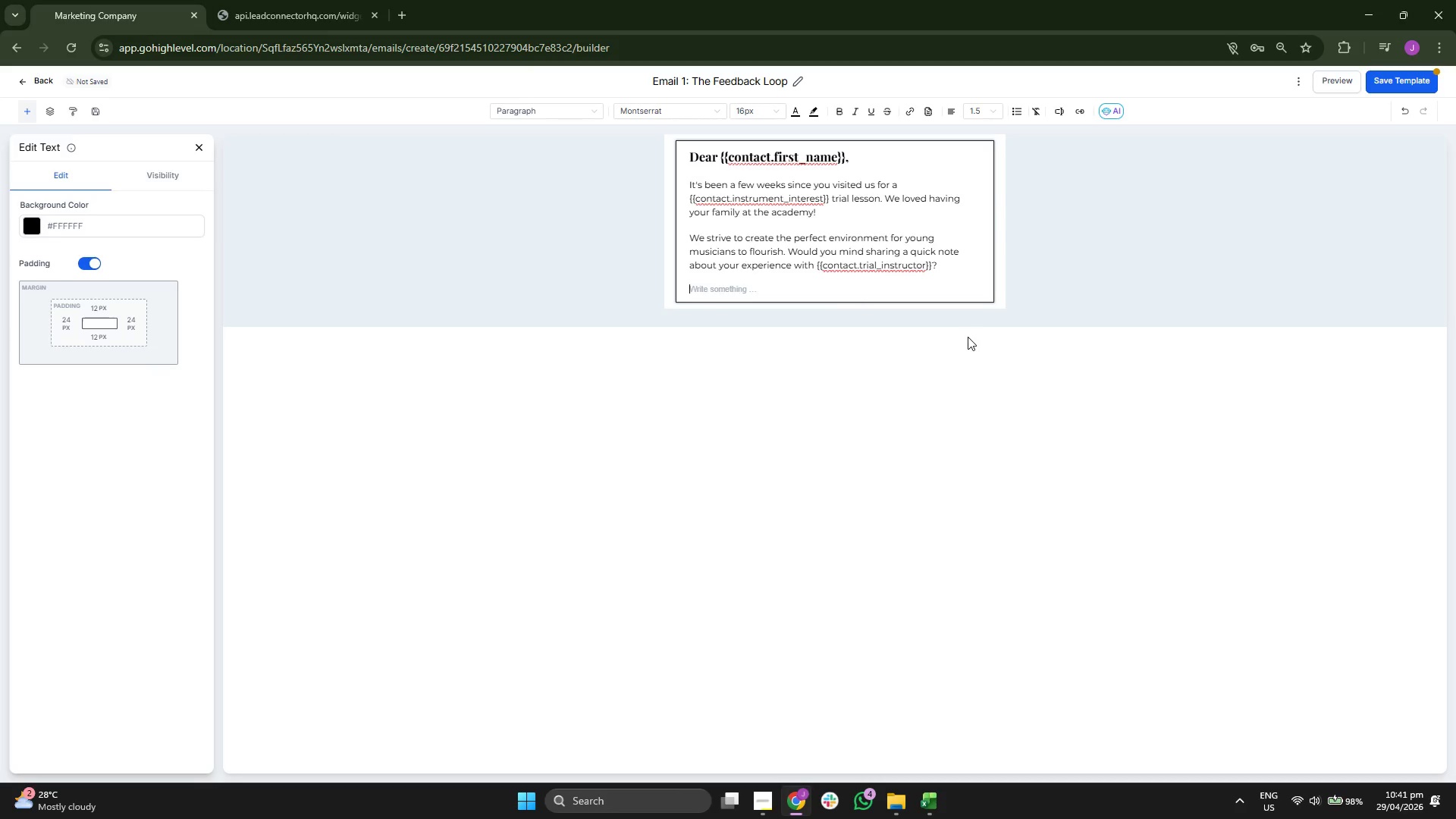 
type(Whether it was a "high note" o)
 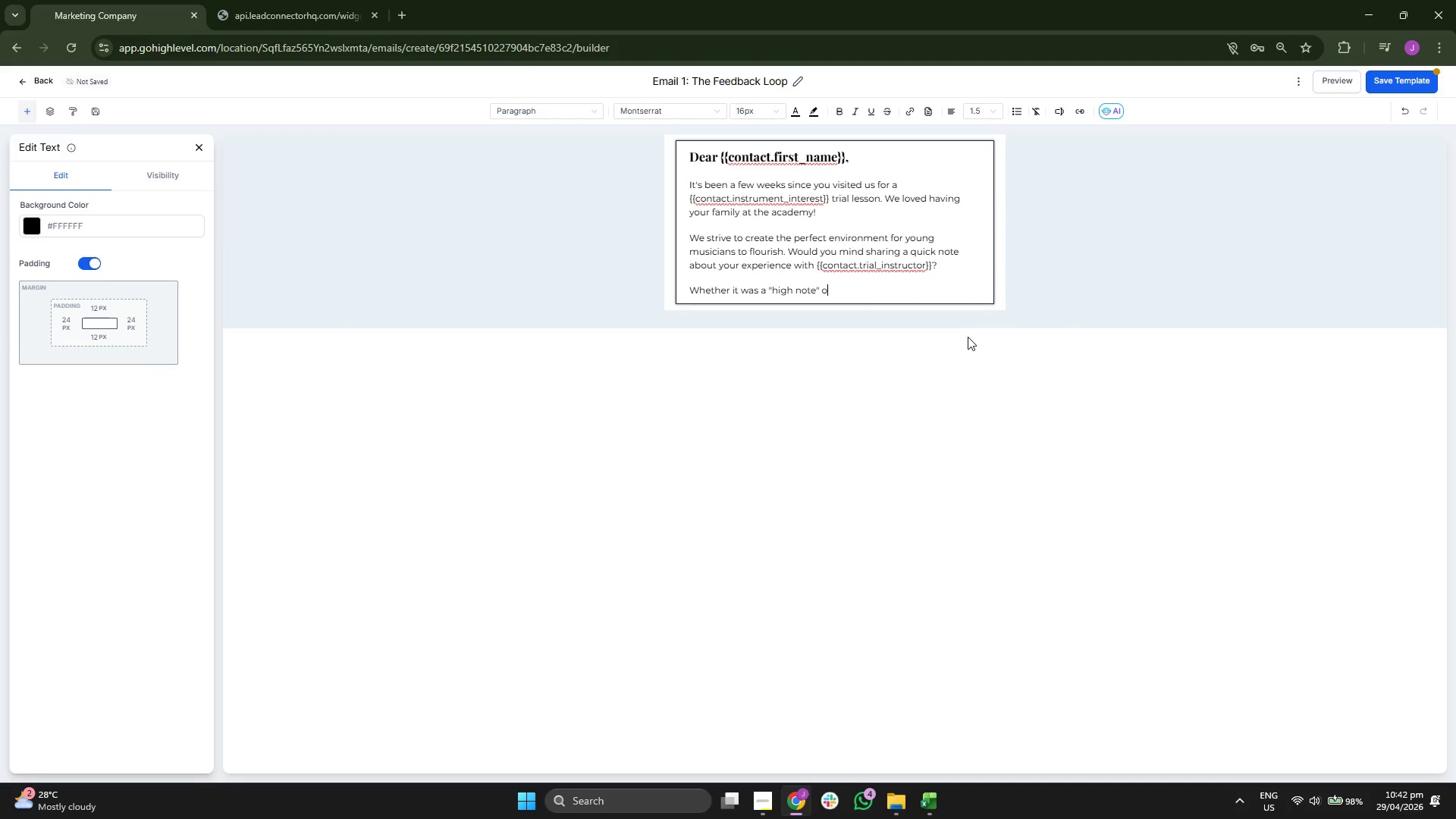 
type(r something we can improve on, we'd love to hear from you.)
 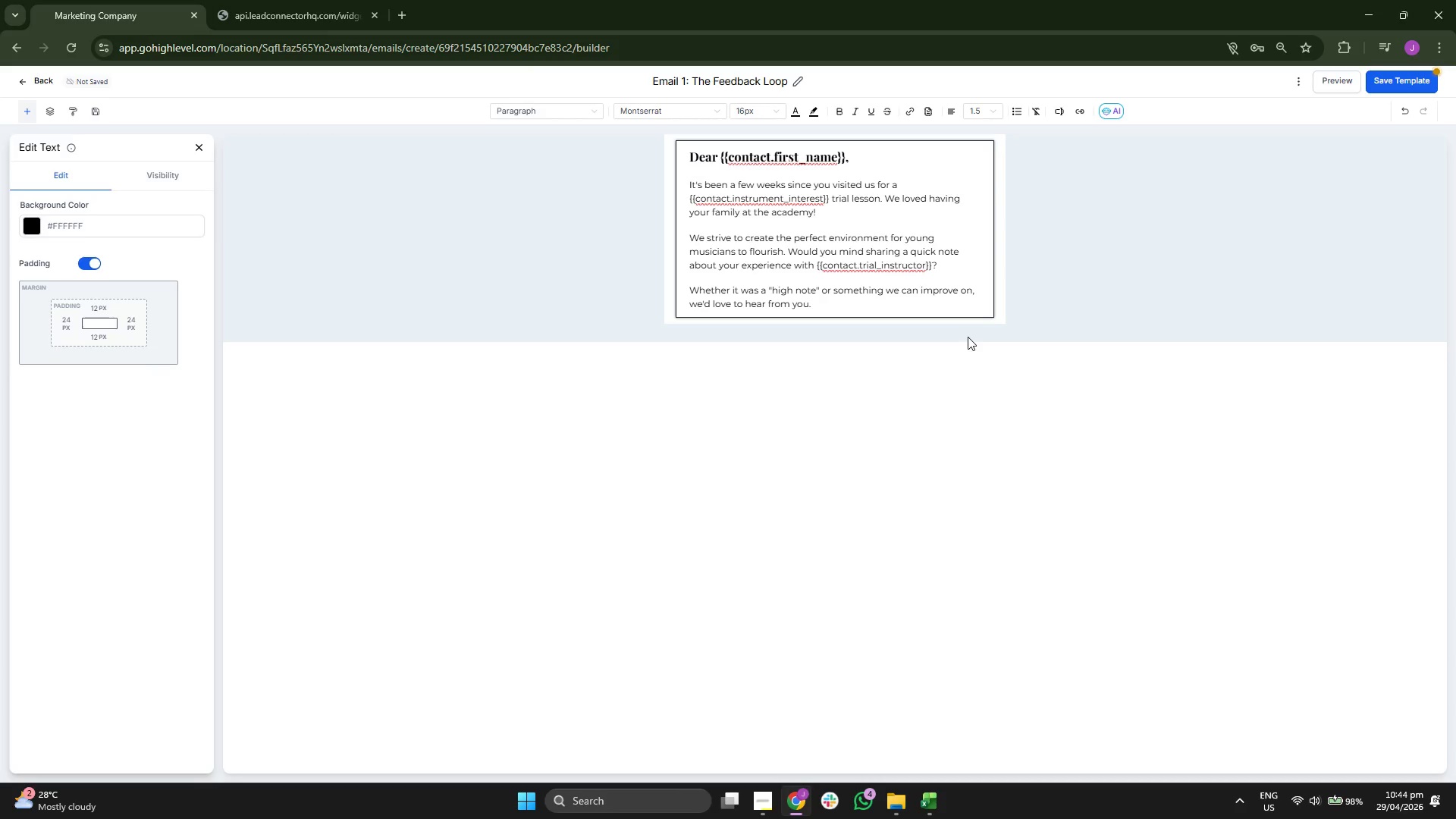 
key(Enter)
 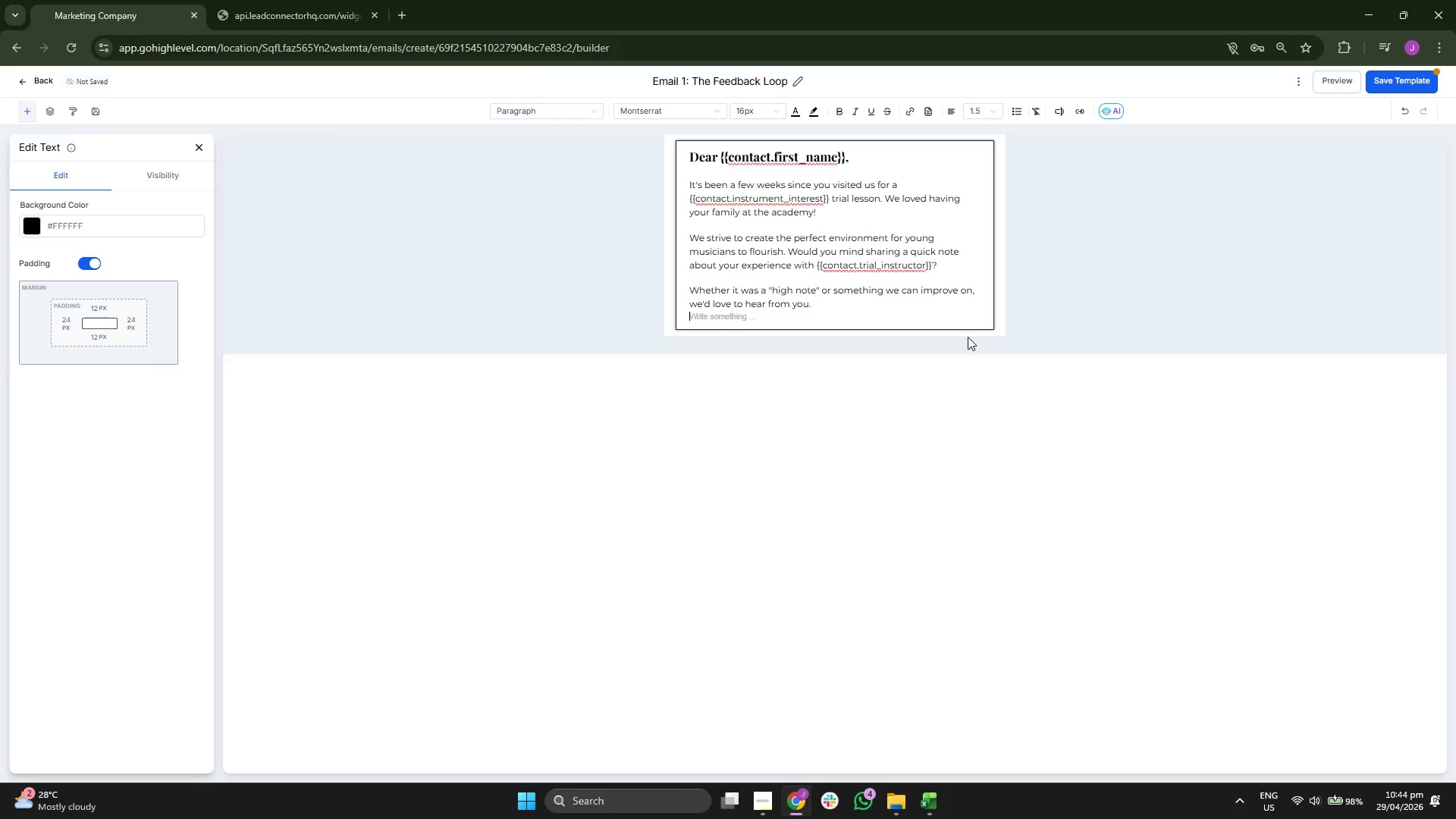 
key(Enter)
 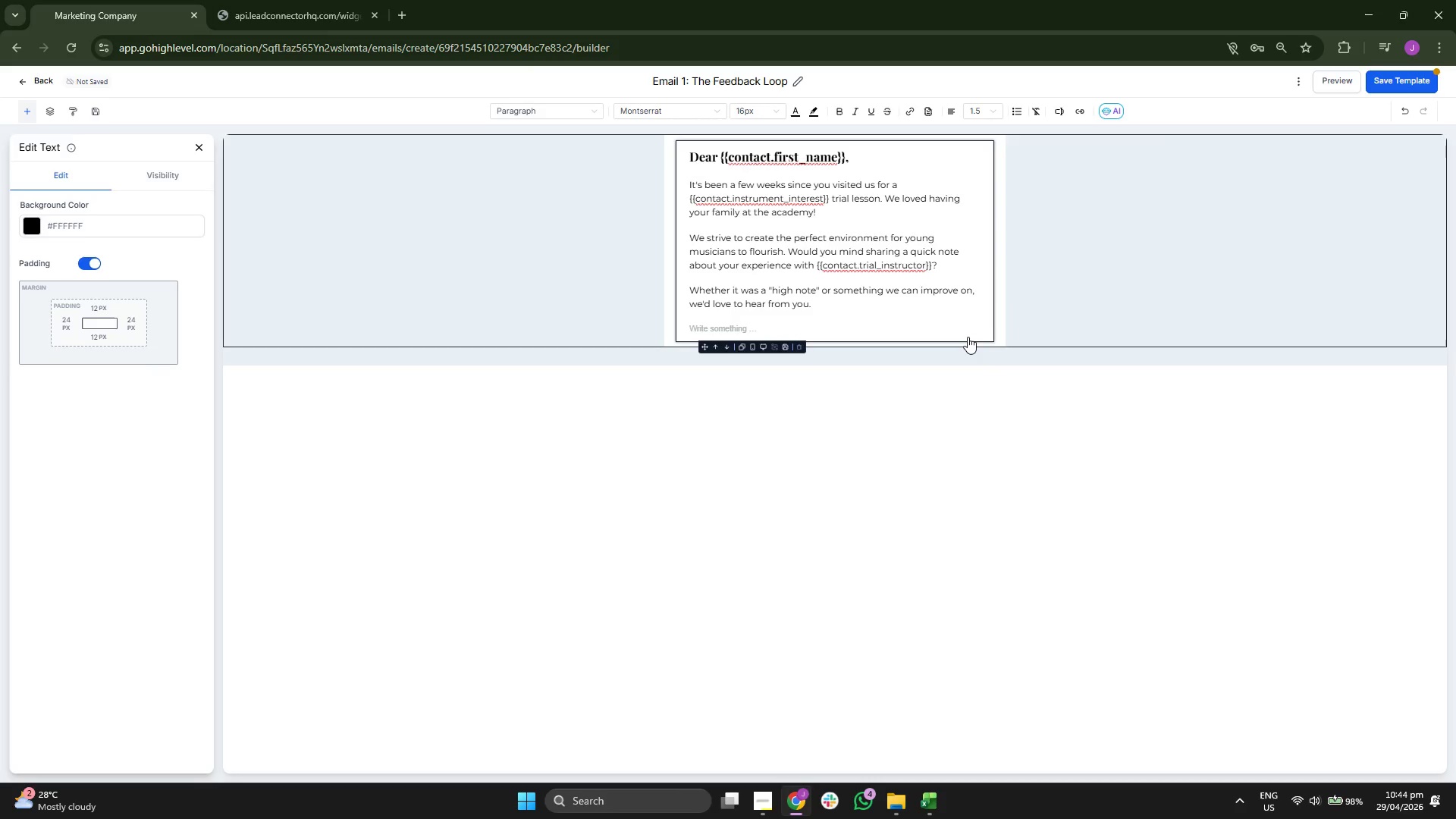 
type(Best)
 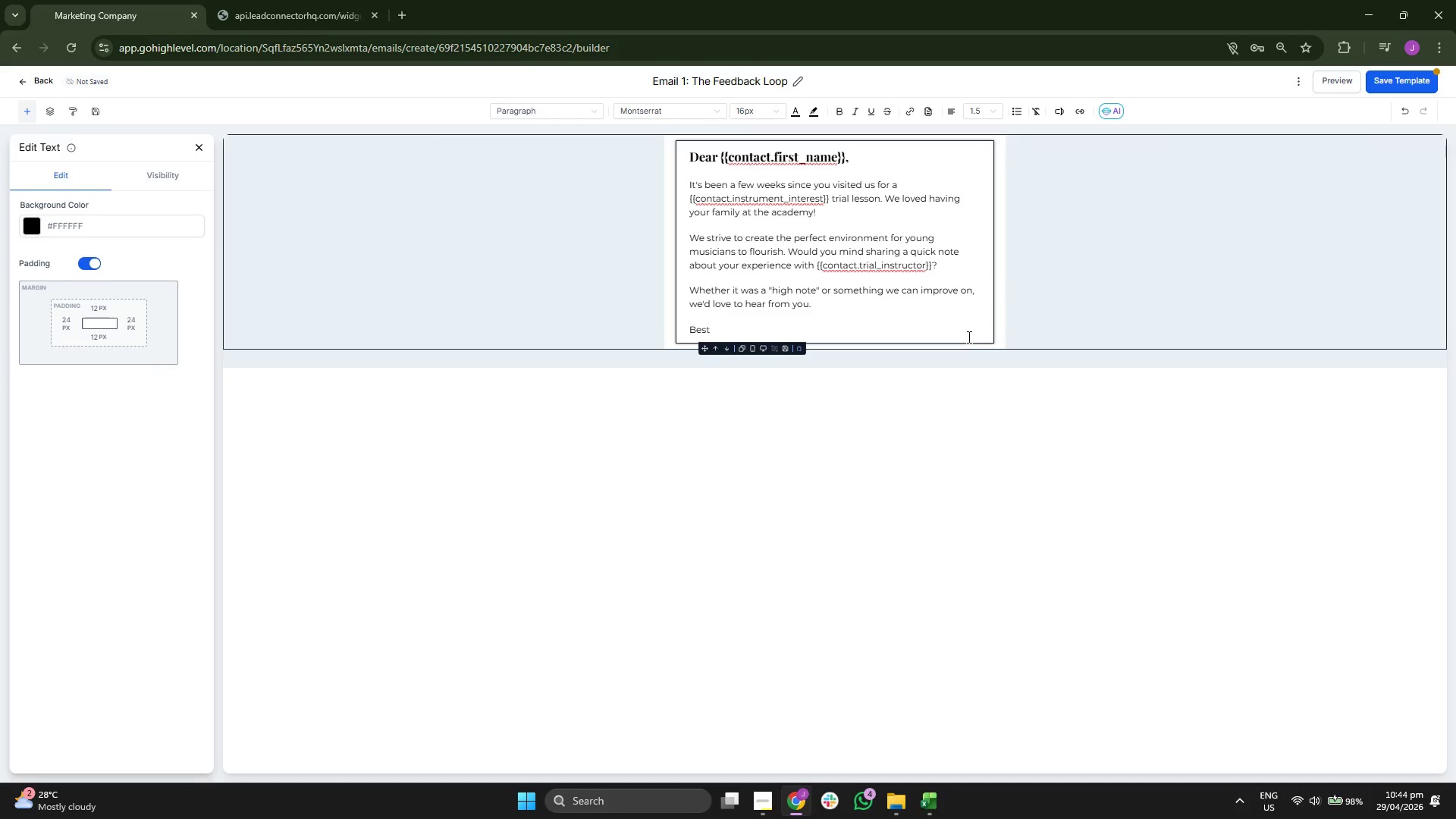 
key(Comma)
 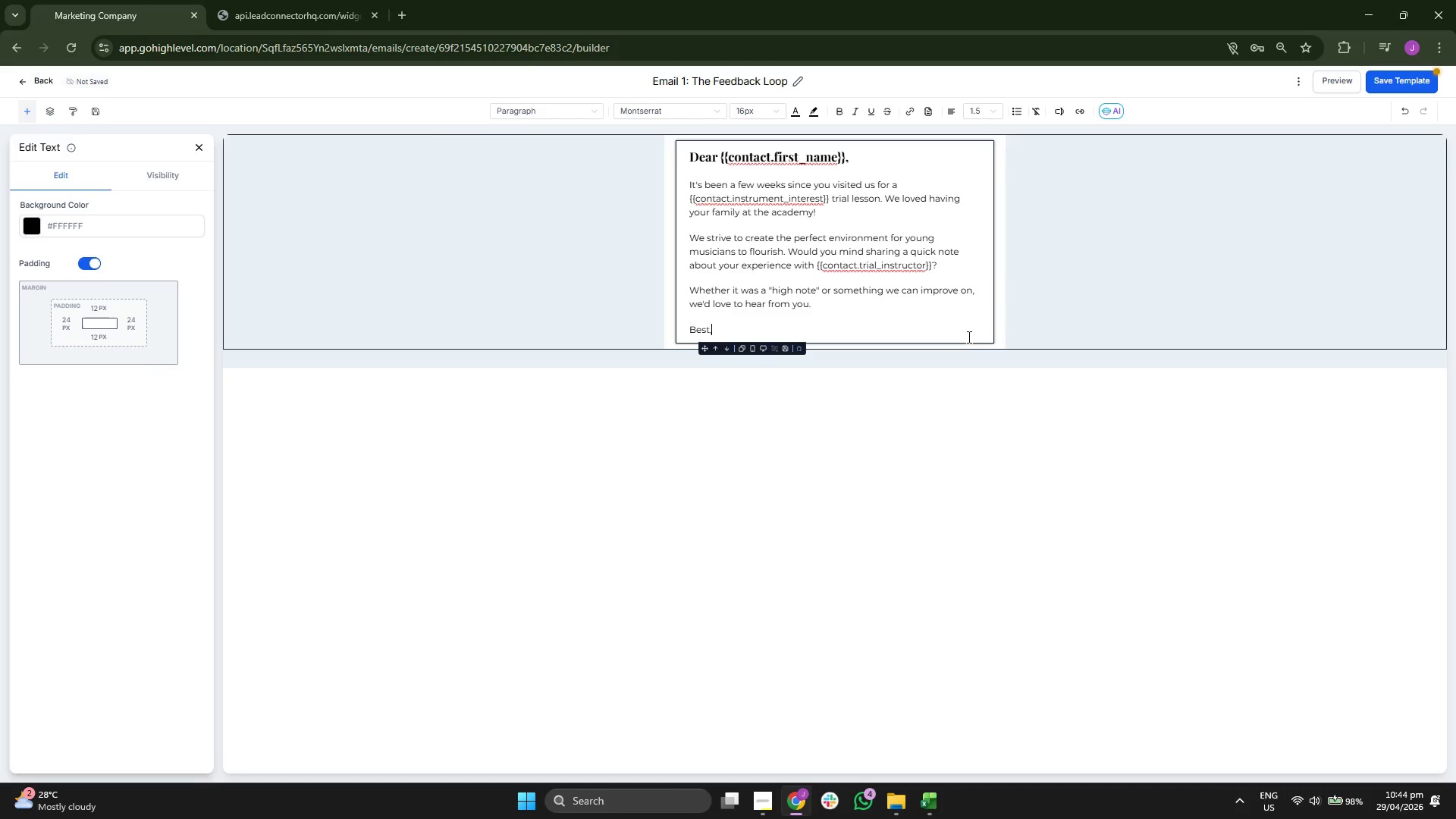 
key(Enter)
 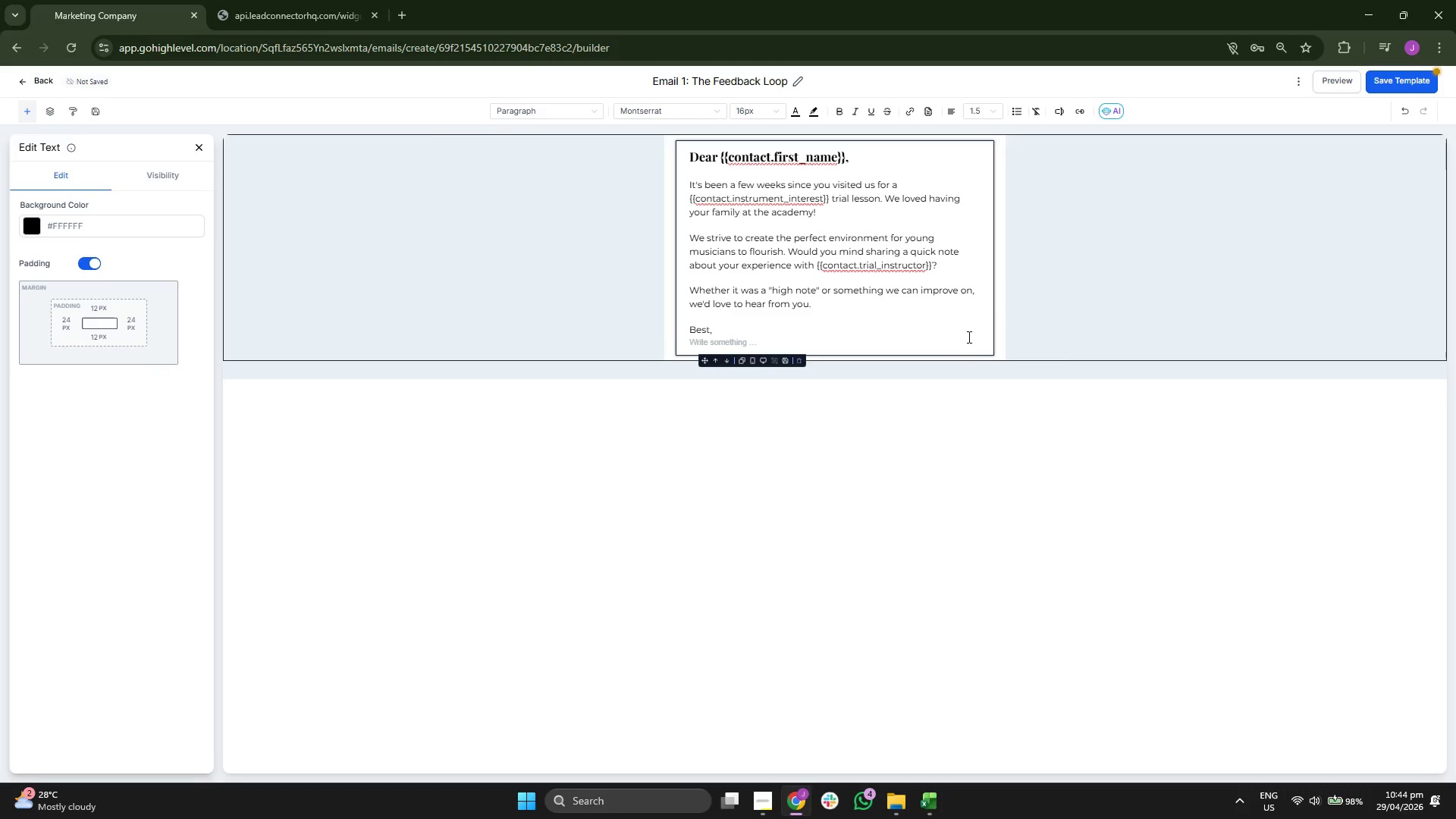 
type(The  )
key(Backspace)
type(Staccato Strings Team)
 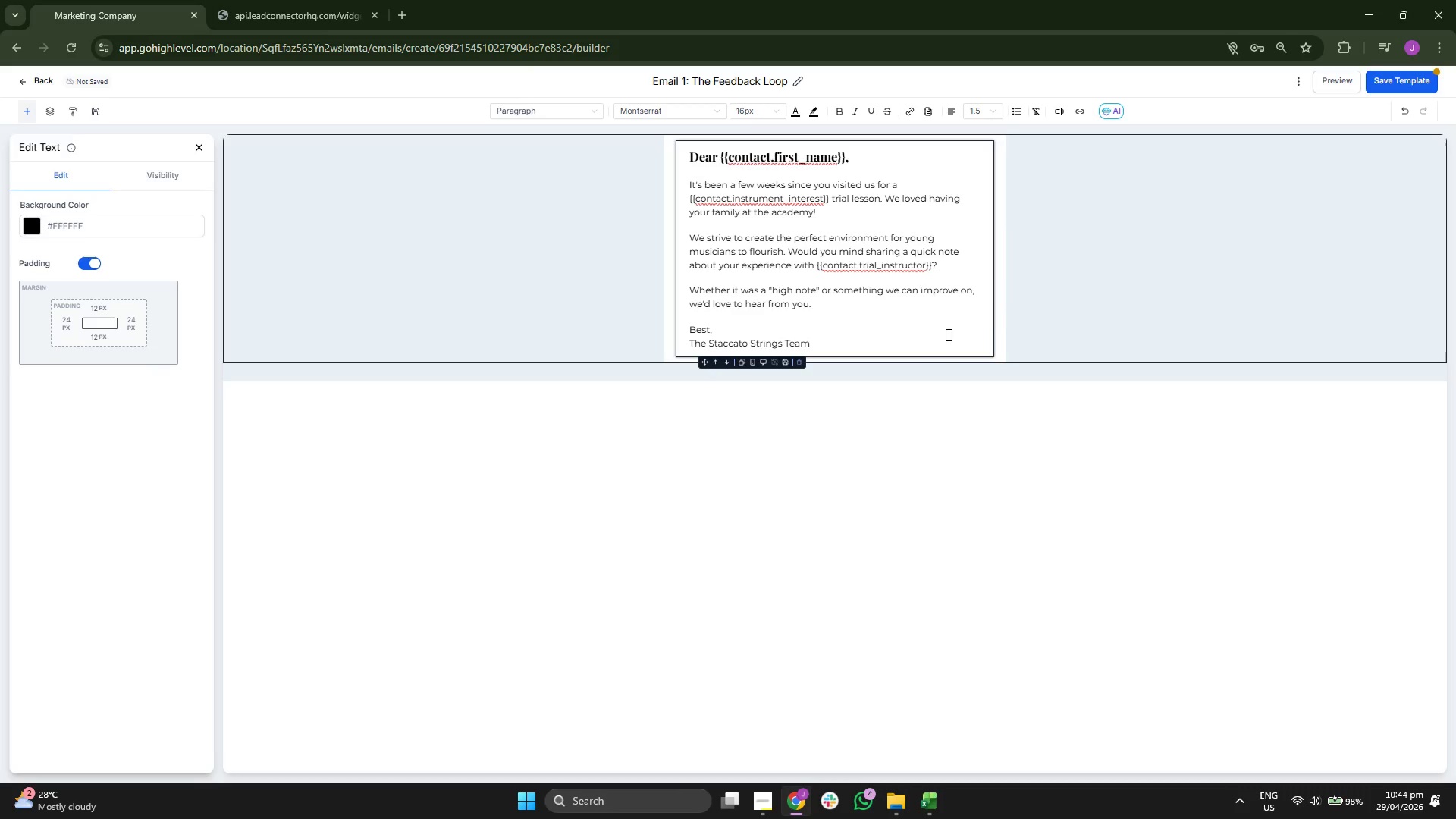 
left_click([1381, 86])
 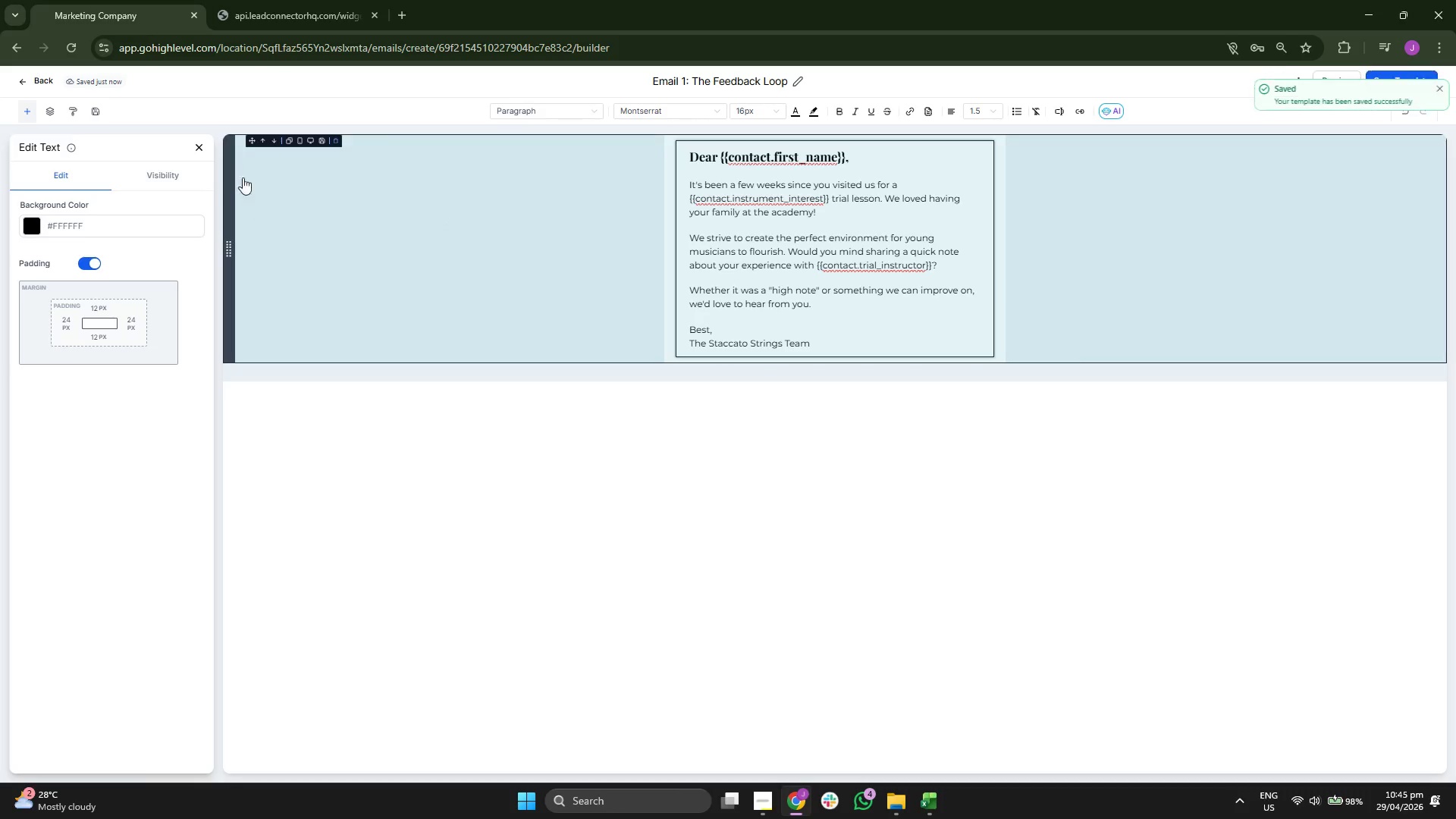 
left_click([197, 146])
 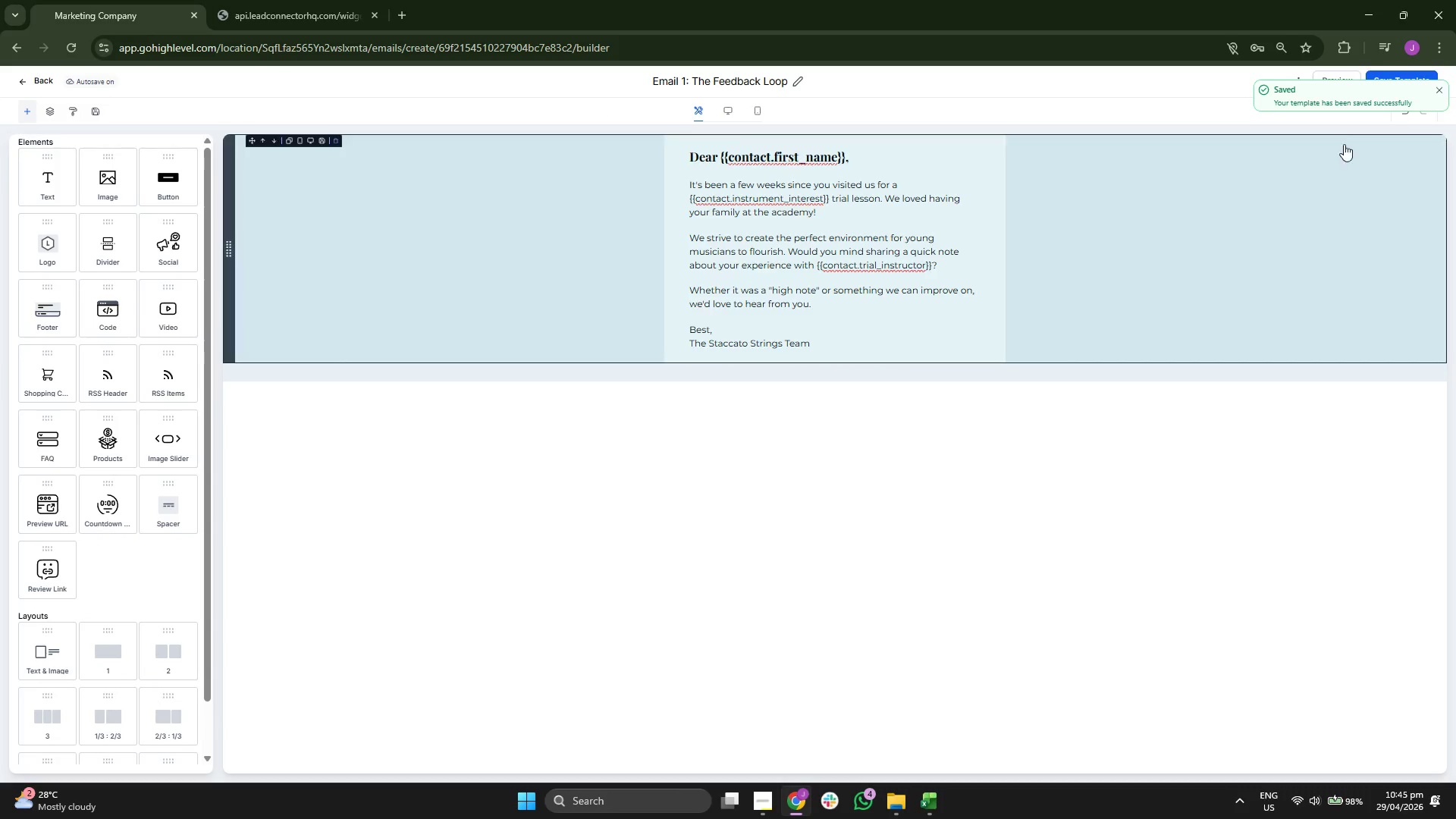 
left_click([1437, 91])
 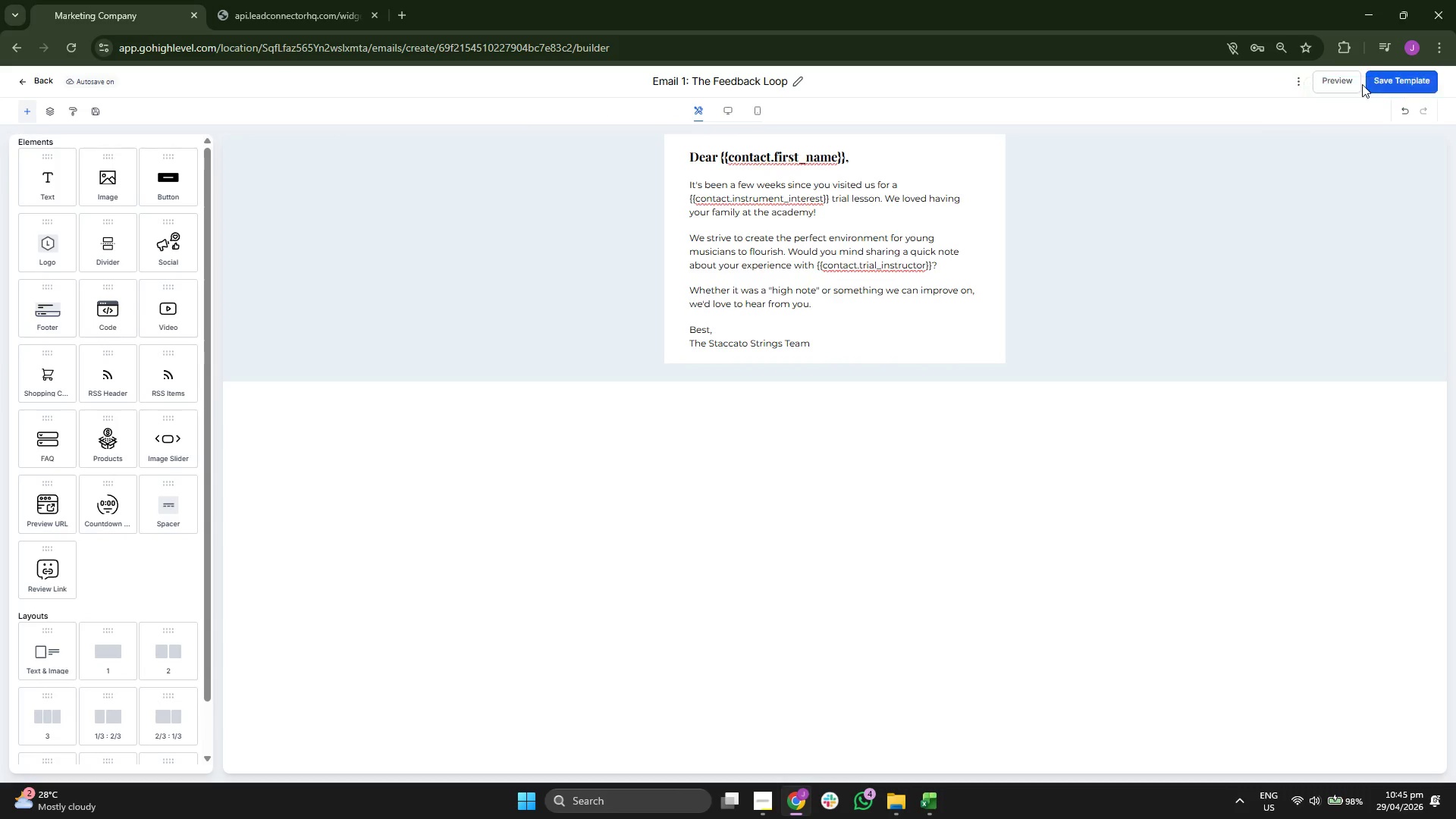 
mouse_move([1329, 89])
 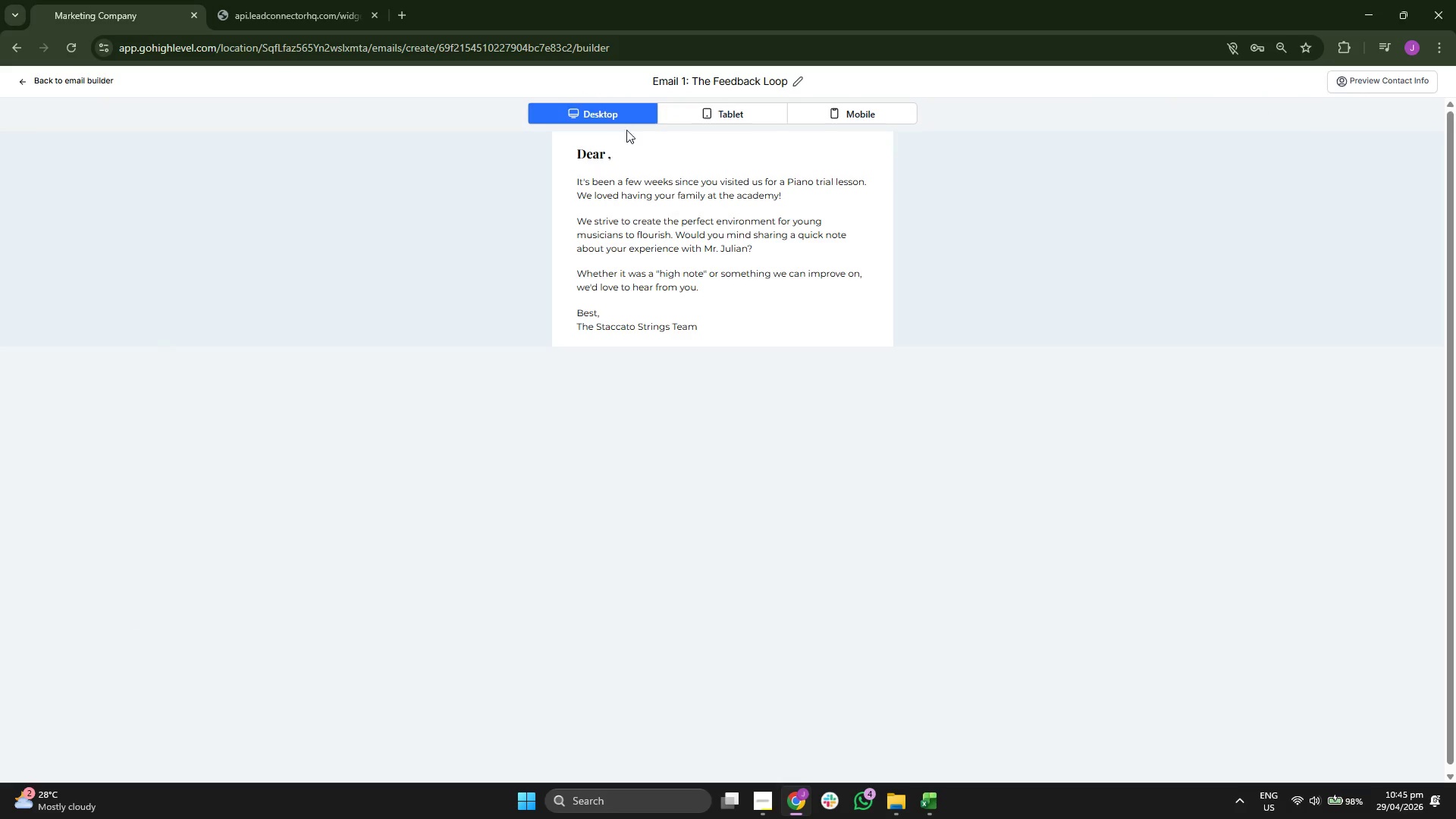 
left_click([714, 116])
 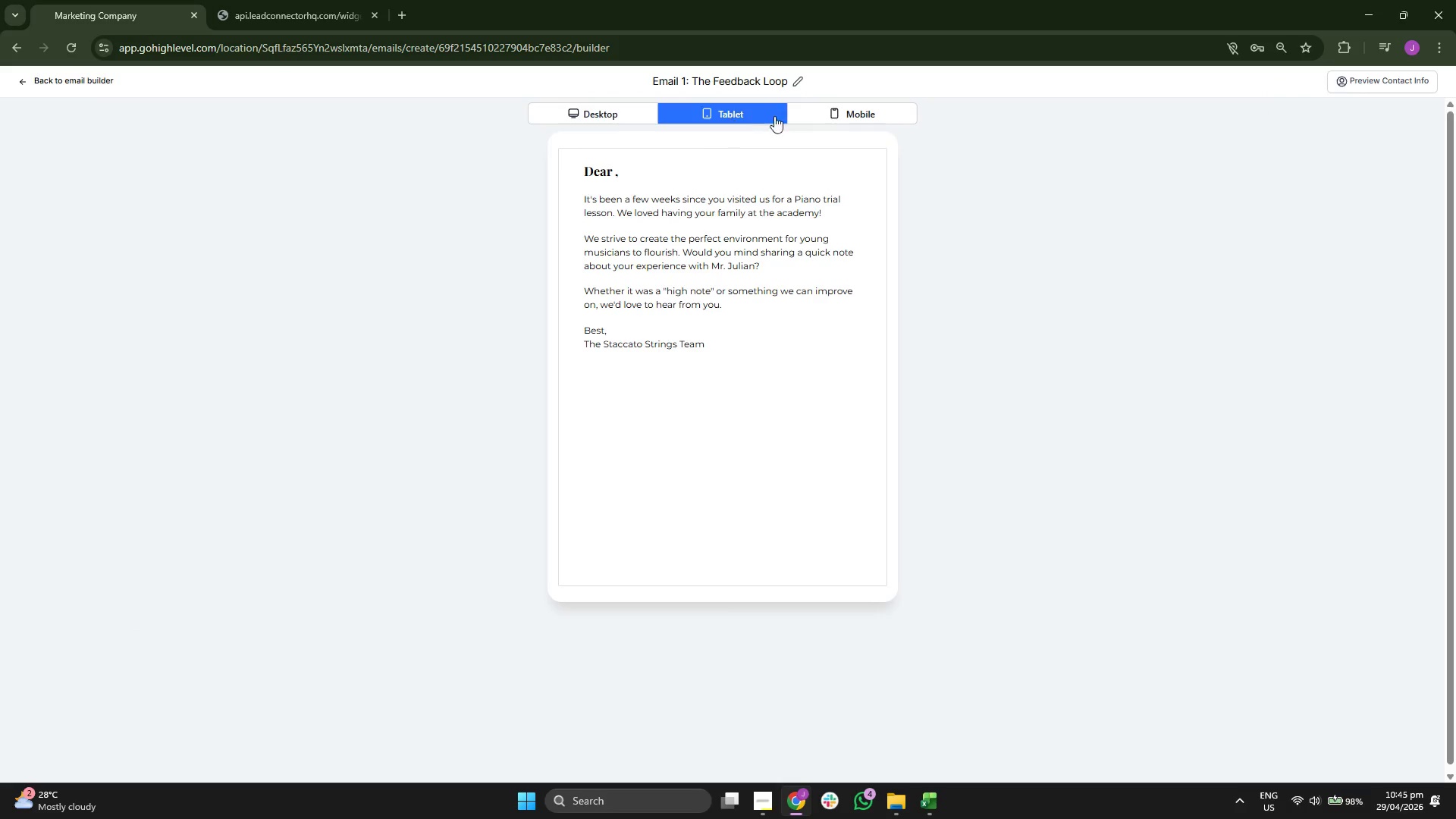 
left_click([855, 114])
 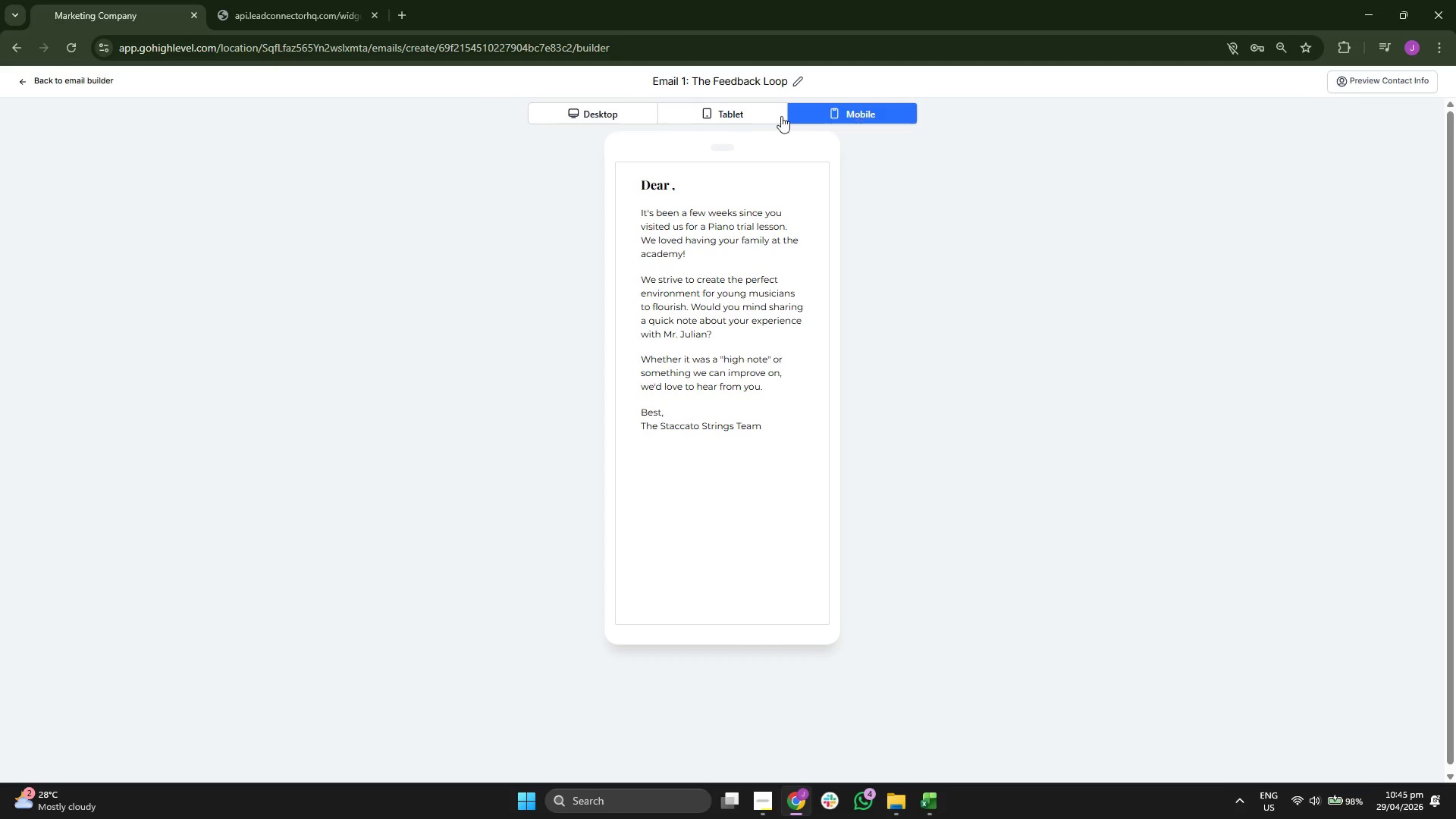 
left_click([708, 117])
 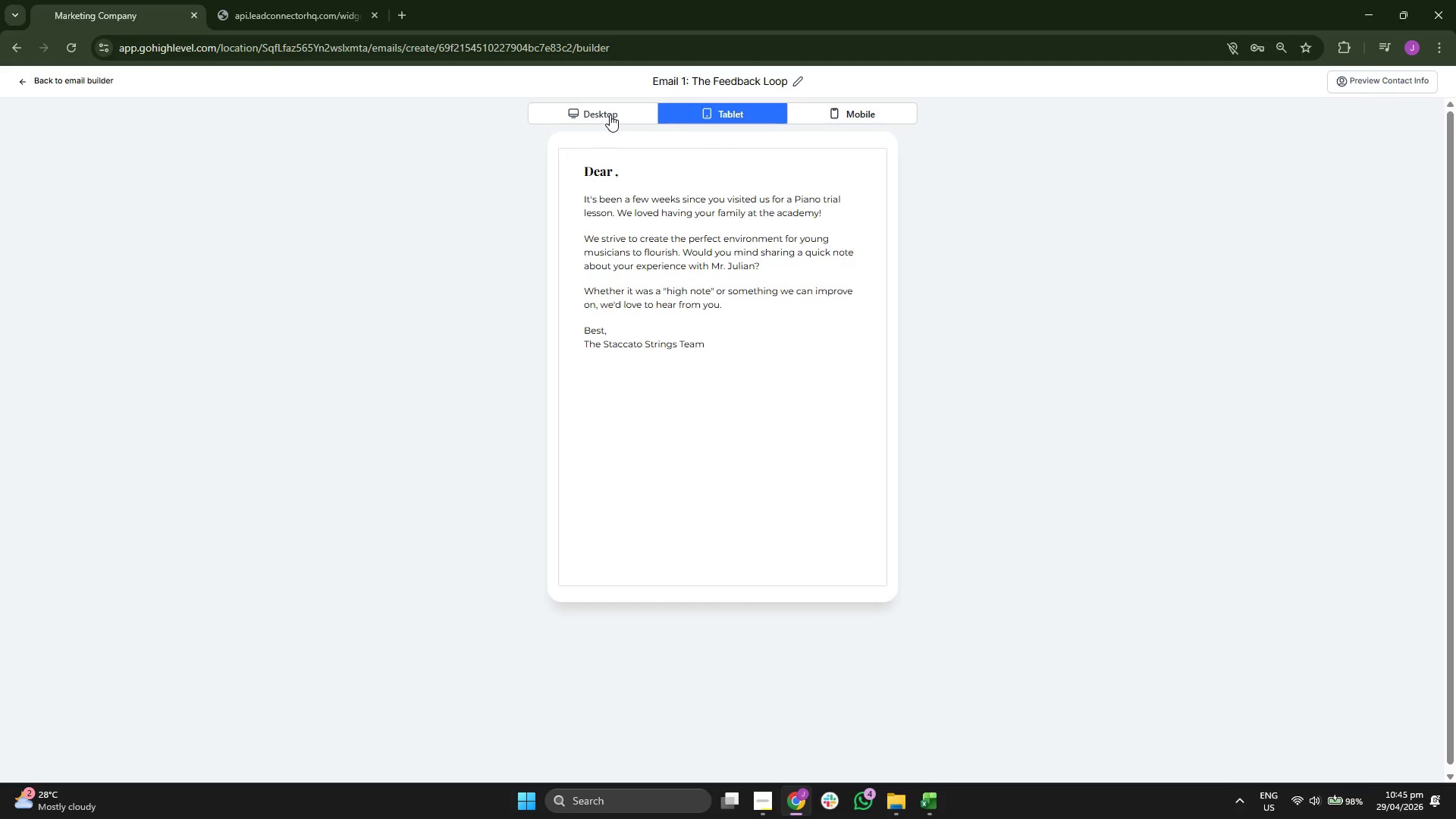 
left_click([610, 115])
 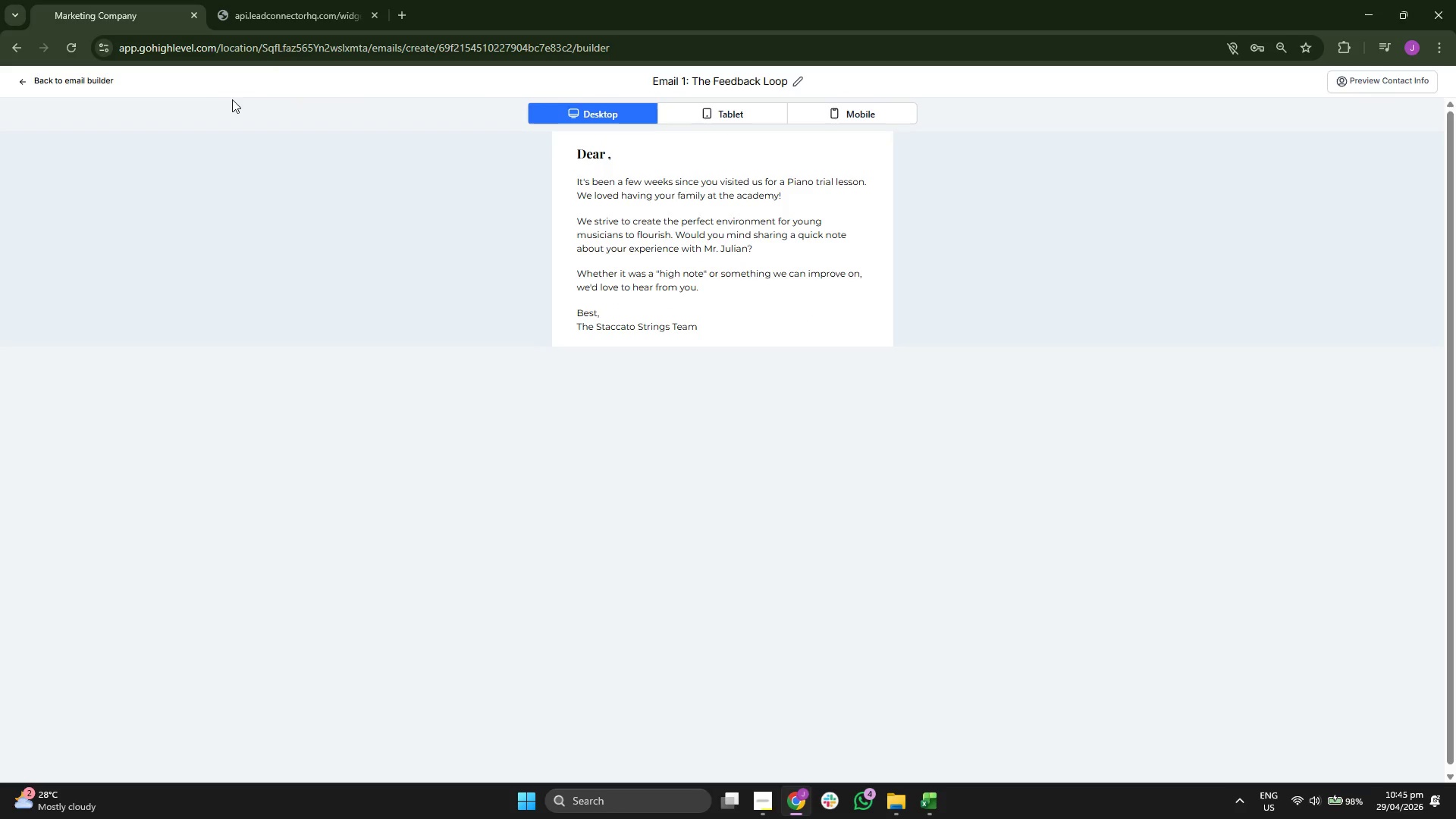 
left_click([86, 86])
 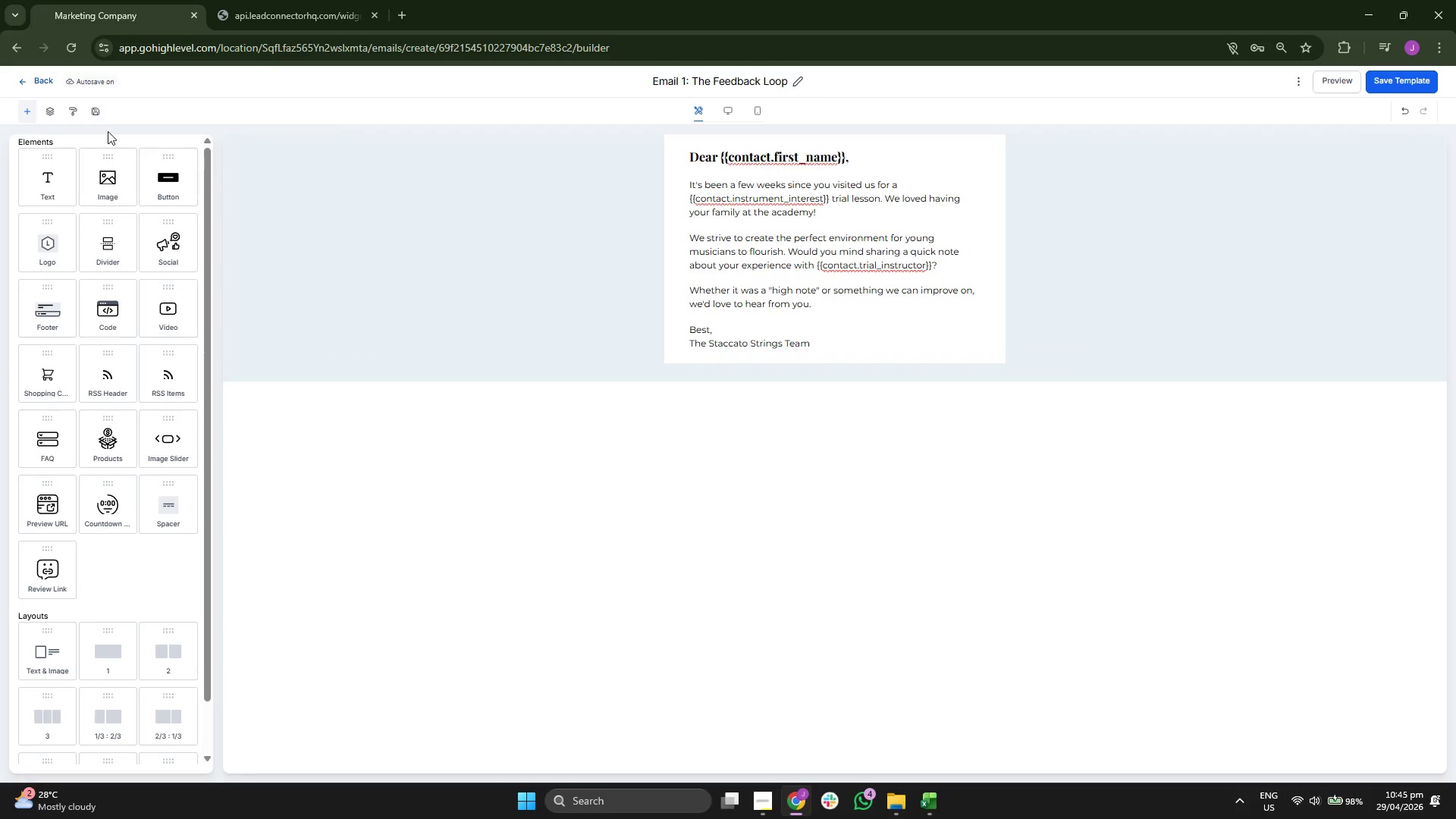 
left_click([43, 79])
 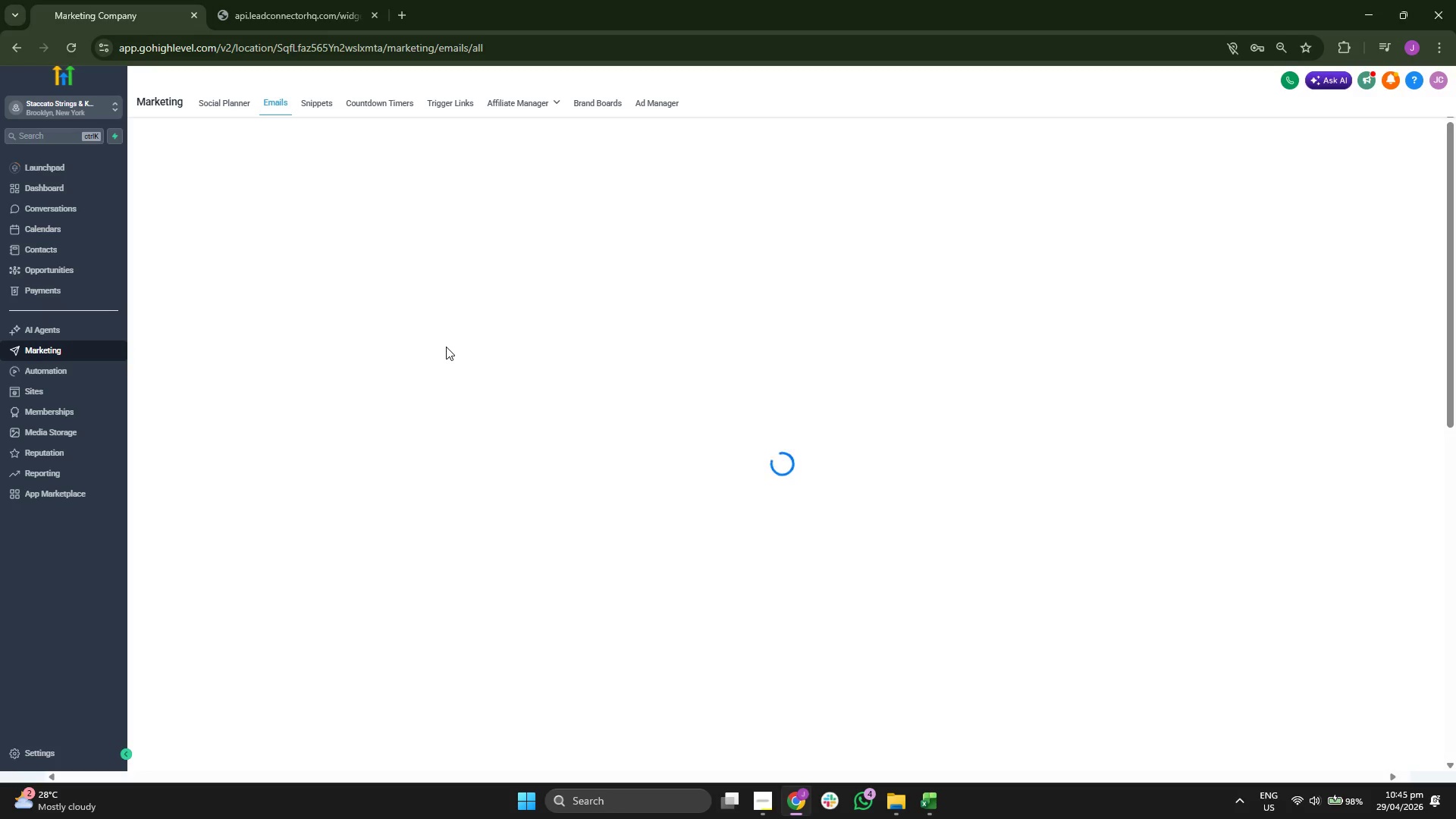 
wait(8.22)
 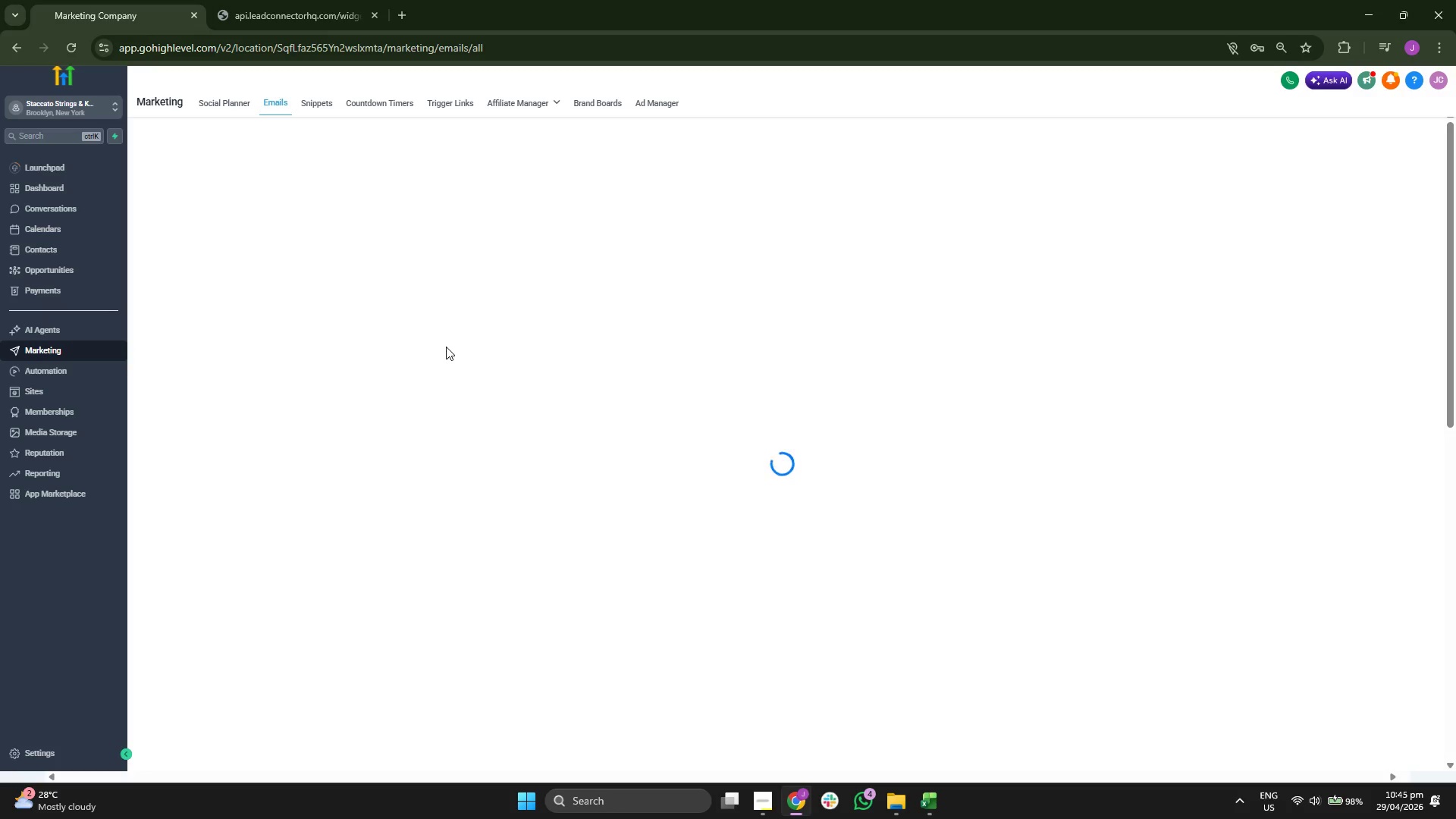 
left_click([64, 253])
 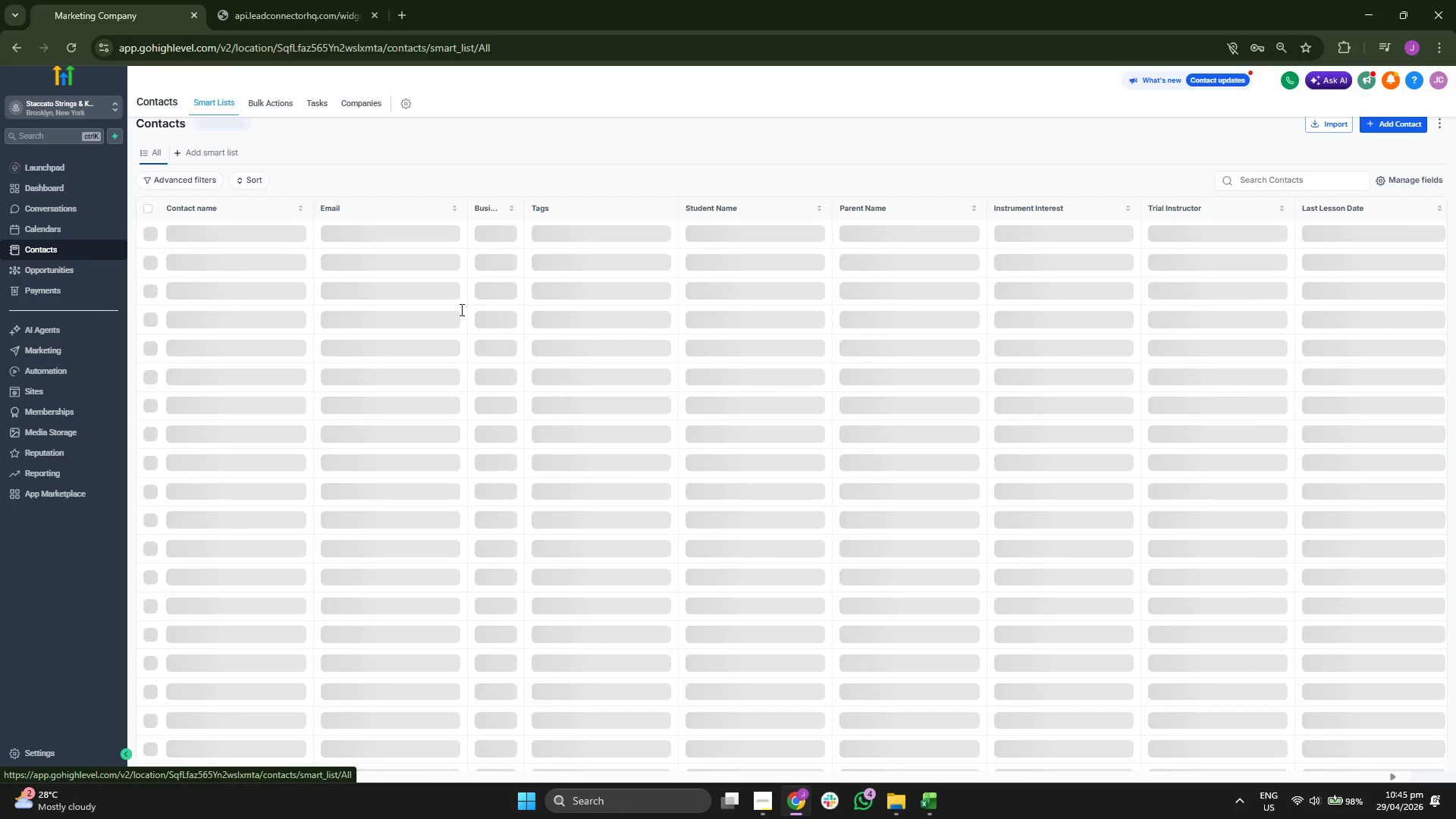 
scroll: coordinate [767, 340], scroll_direction: down, amount: 2.0
 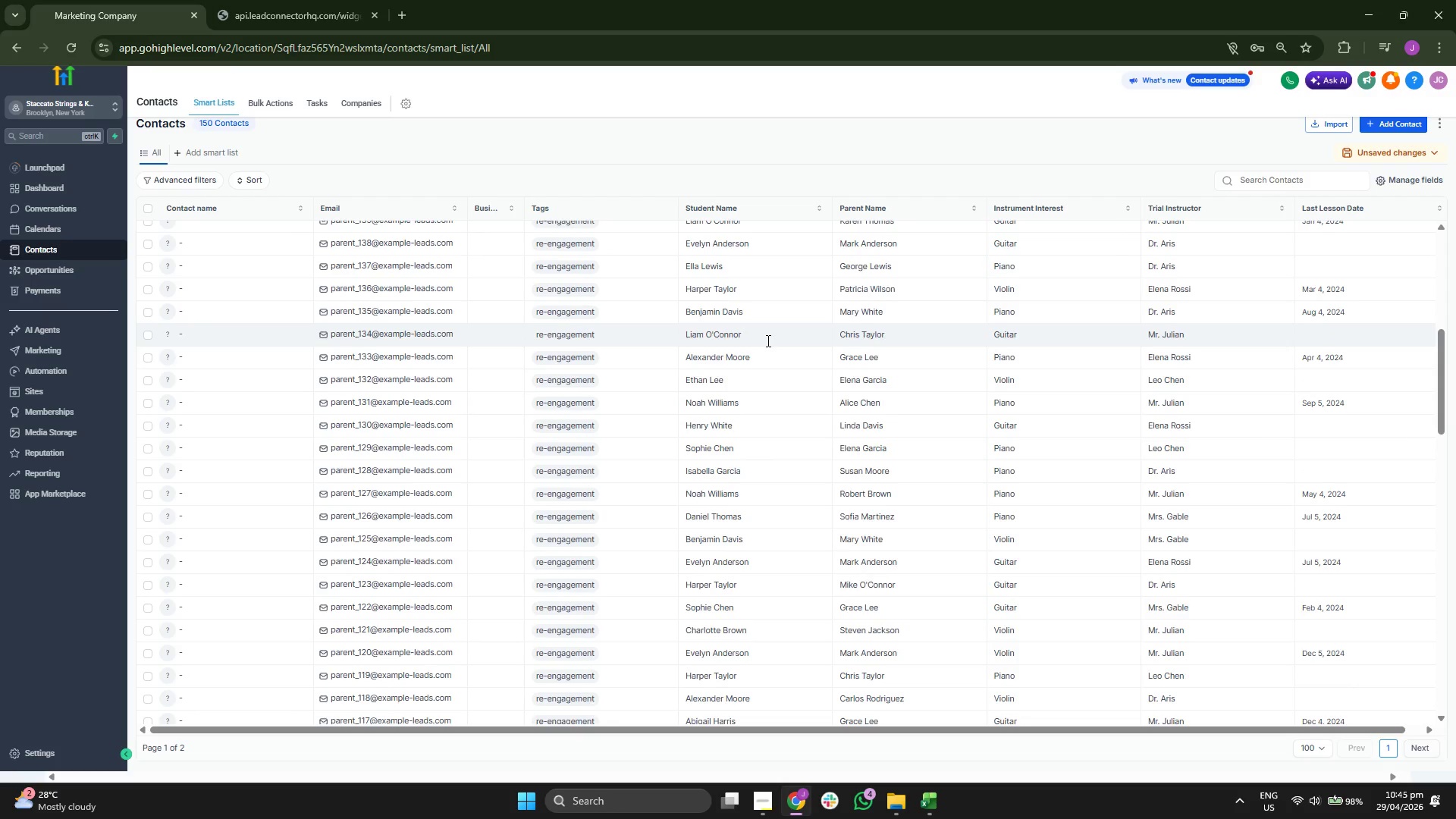 
scroll: coordinate [767, 340], scroll_direction: up, amount: 1.0
 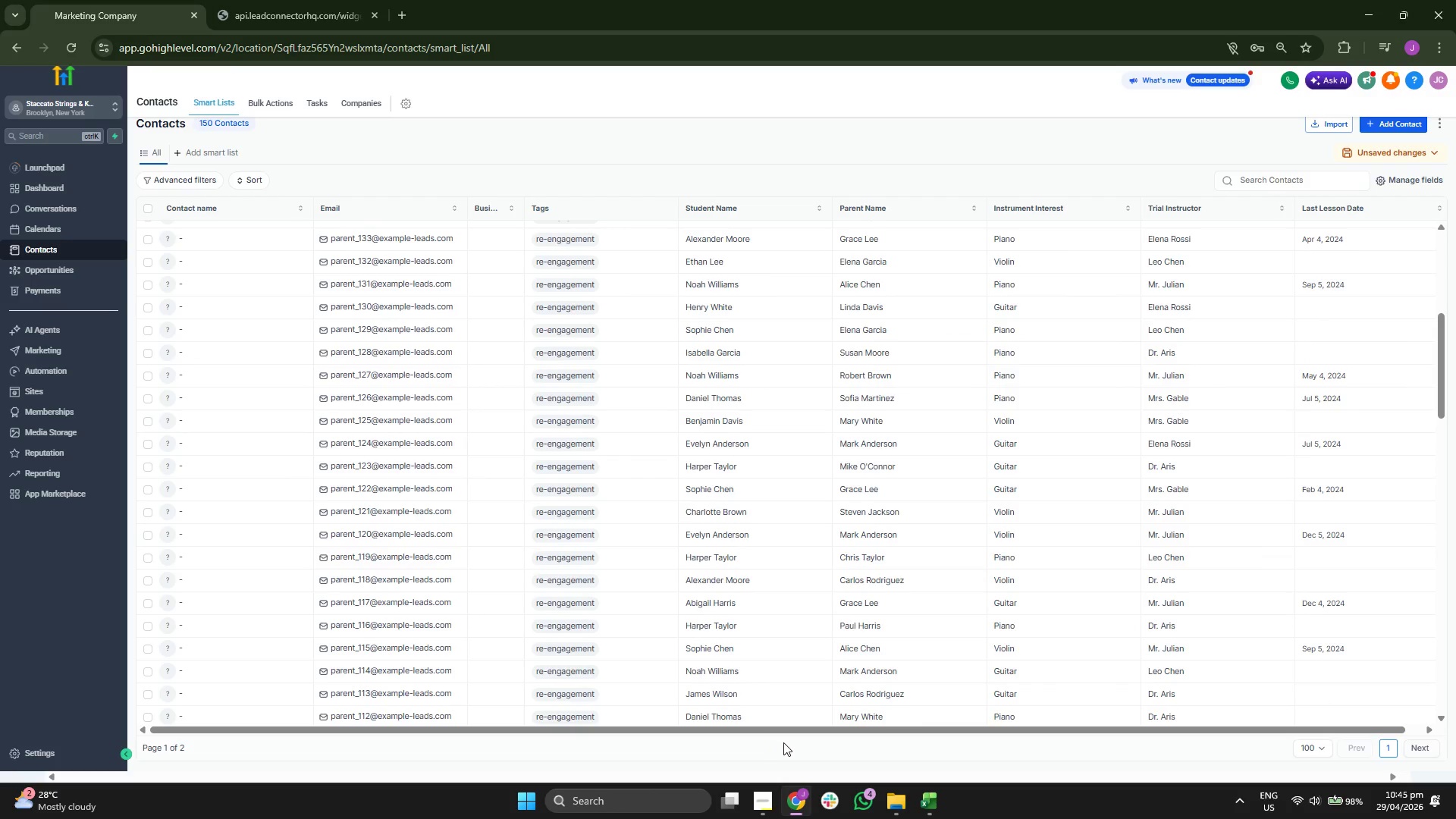 
left_click_drag(start_coordinate=[823, 731], to_coordinate=[808, 731])
 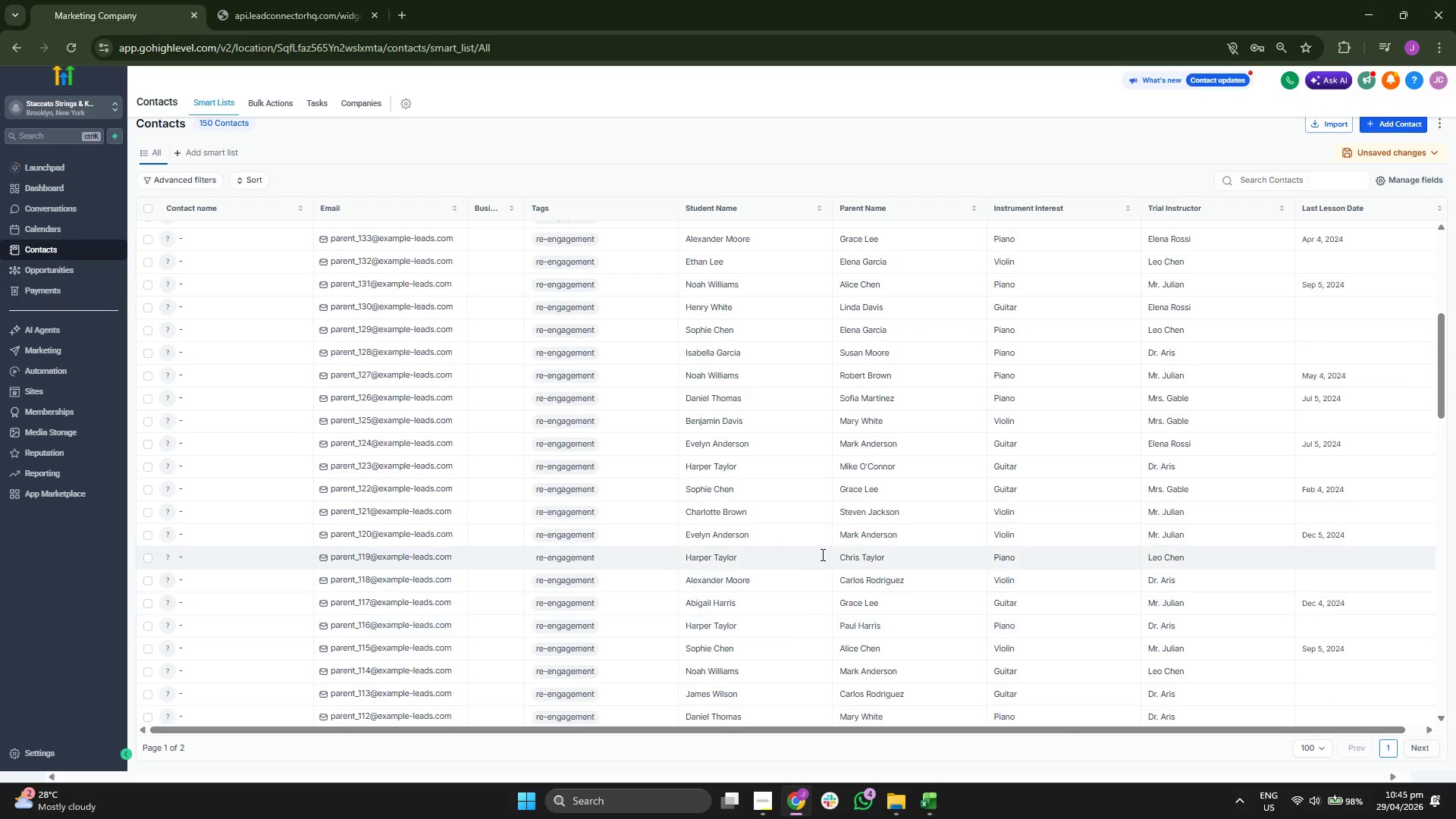 
scroll: coordinate [821, 554], scroll_direction: down, amount: 6.0
 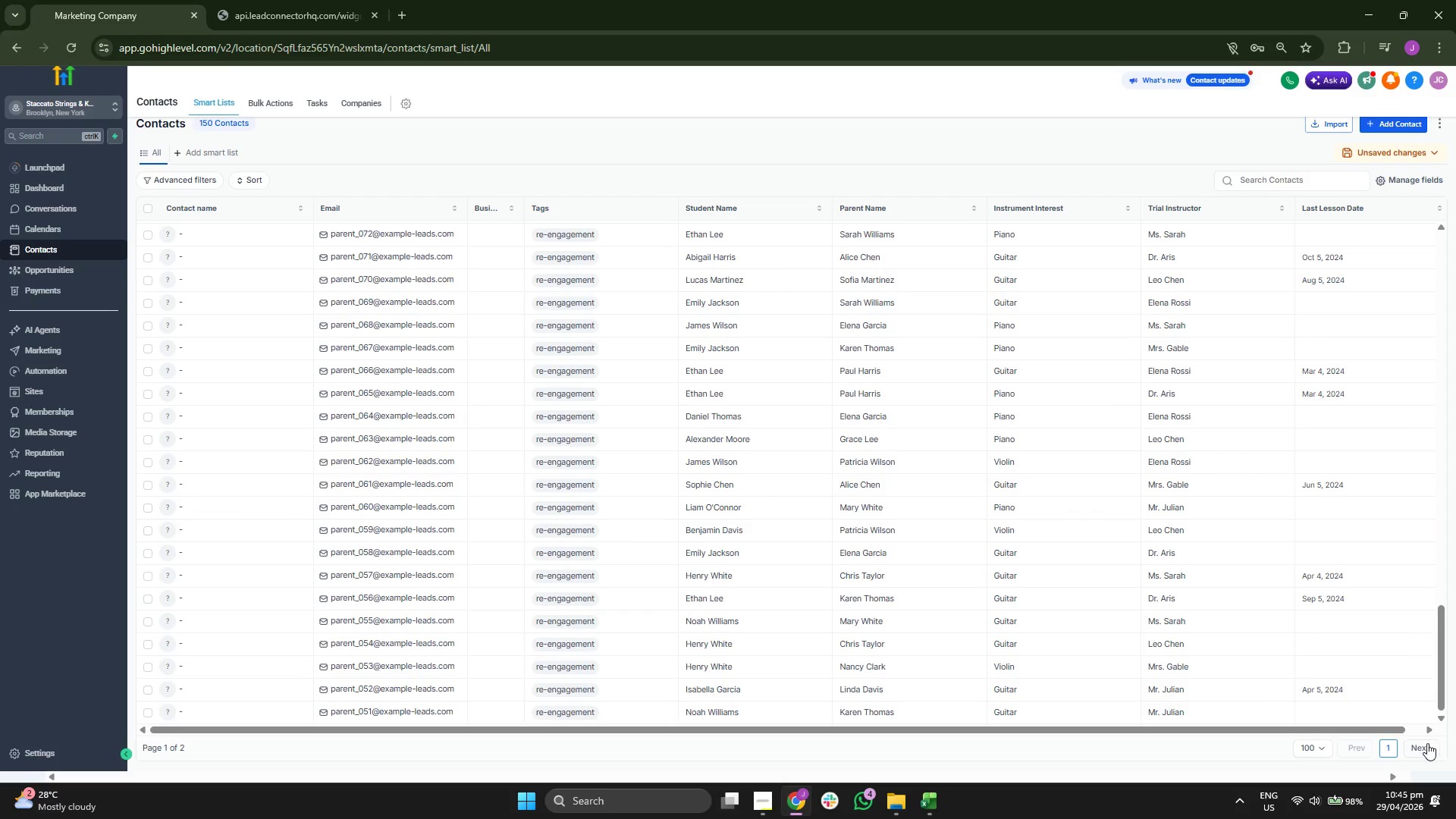 
wait(6.53)
 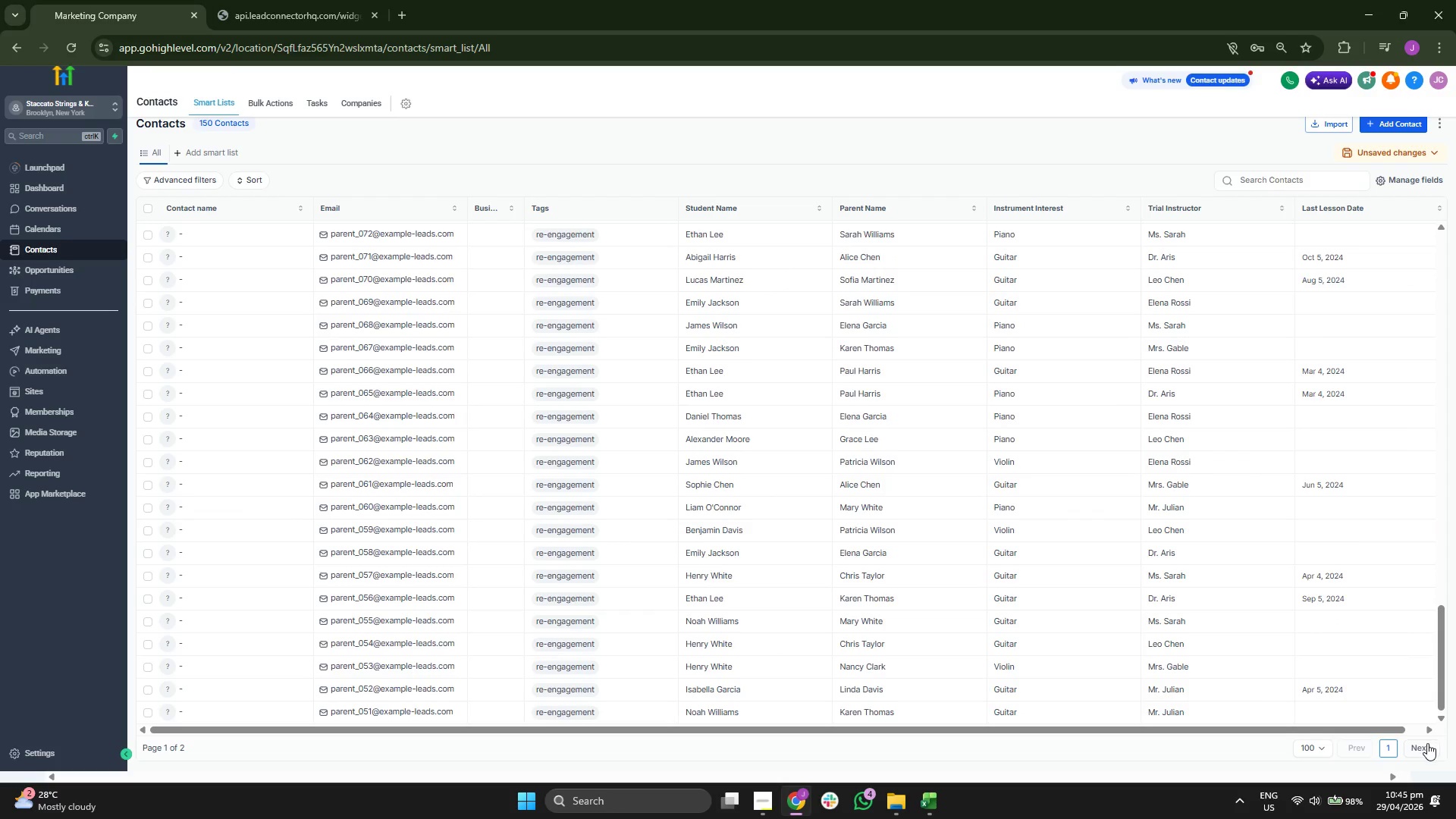 
scroll: coordinate [908, 325], scroll_direction: down, amount: 5.0
 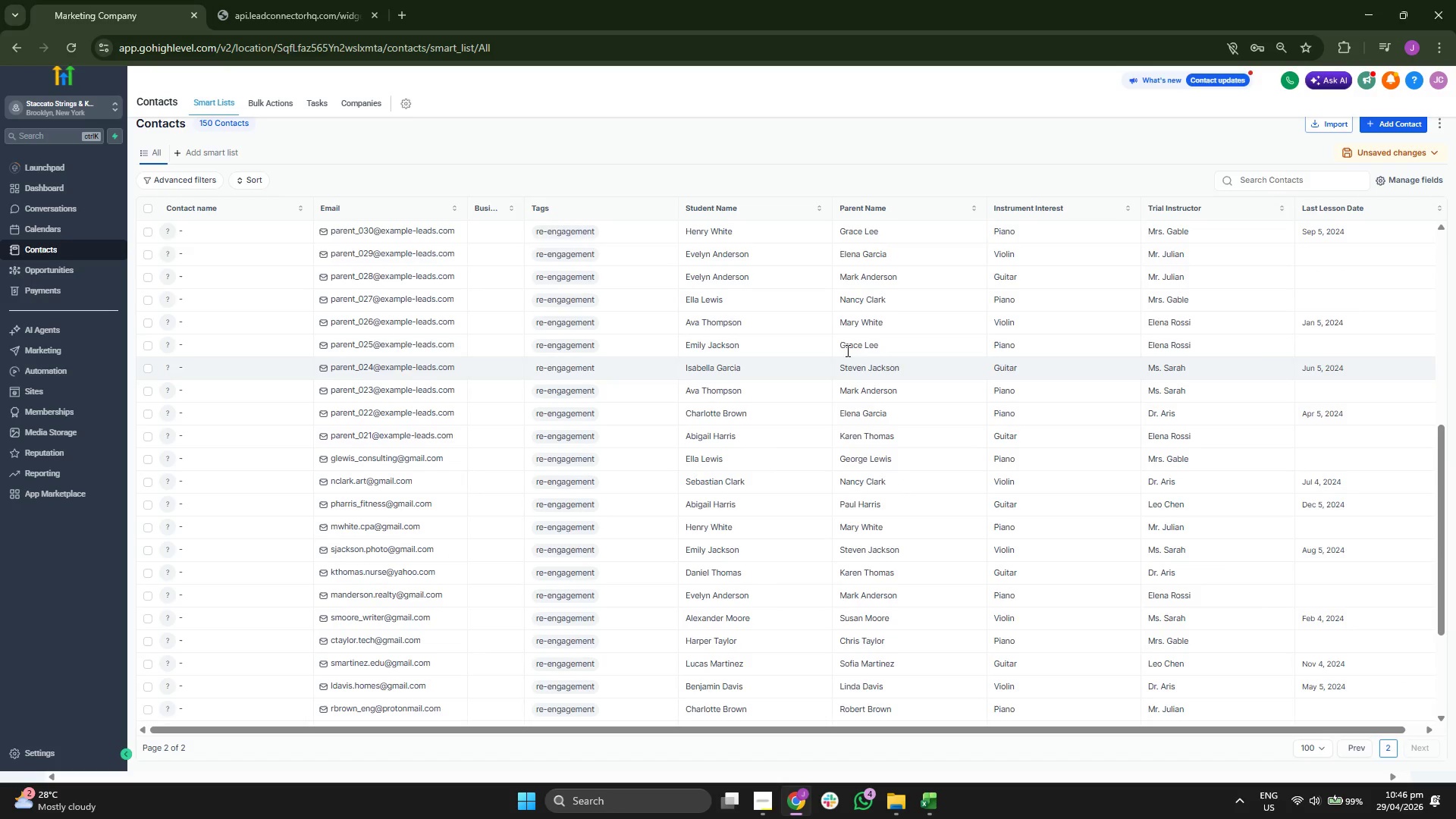 
scroll: coordinate [909, 335], scroll_direction: down, amount: 2.0
 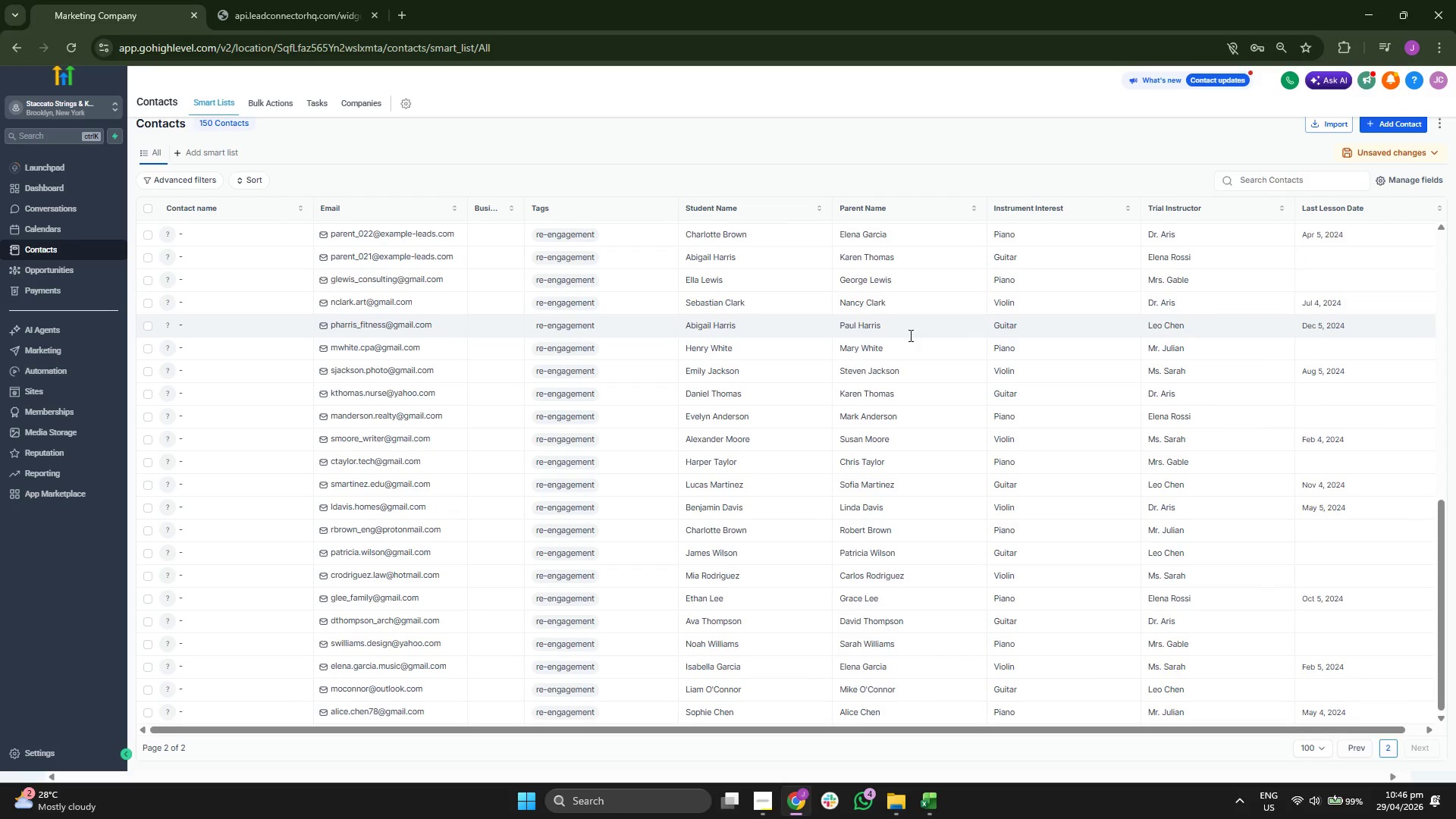 
scroll: coordinate [909, 335], scroll_direction: up, amount: 6.0
 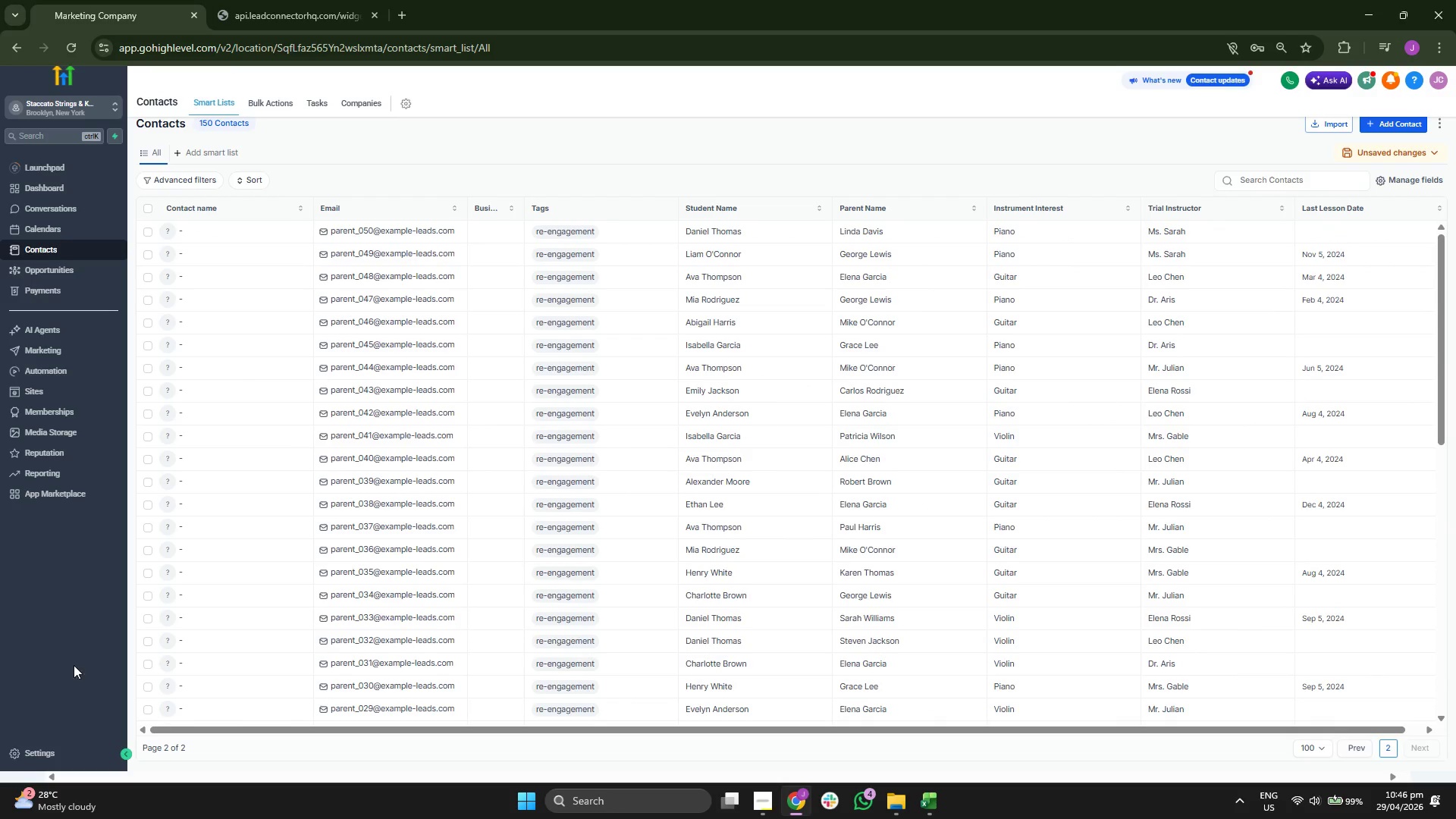 
left_click([71, 749])
 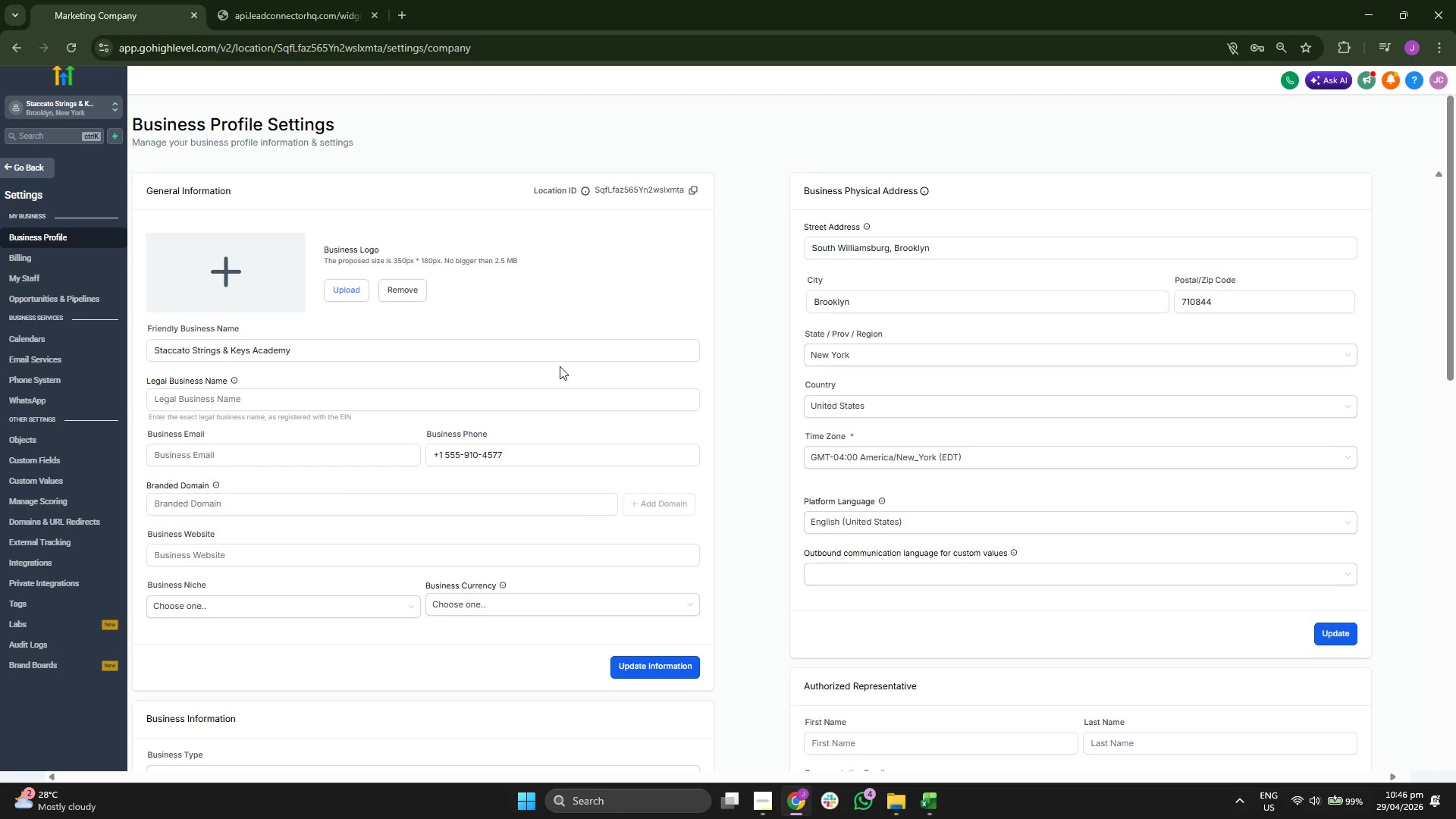 
wait(6.14)
 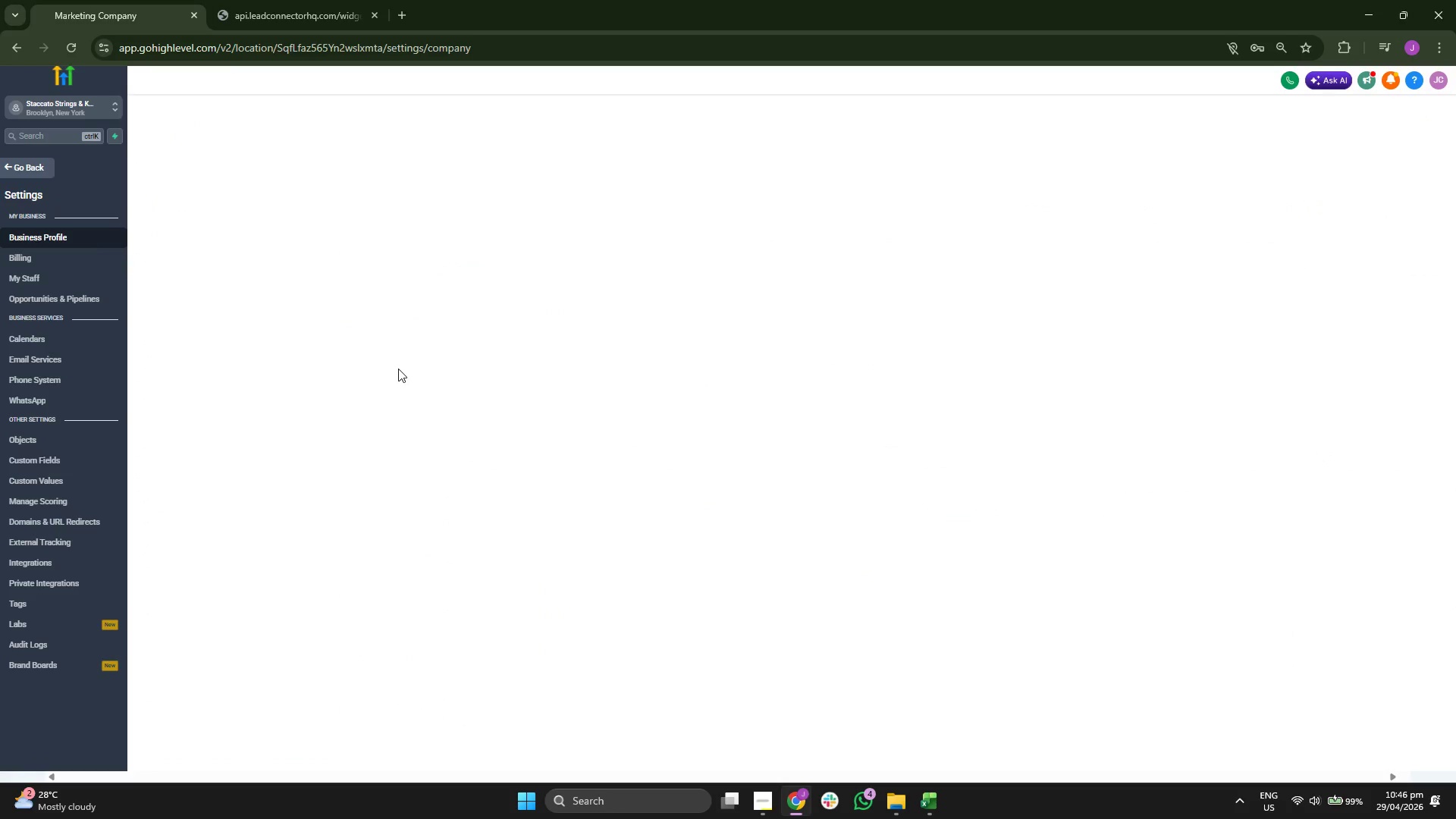 
left_click([81, 461])
 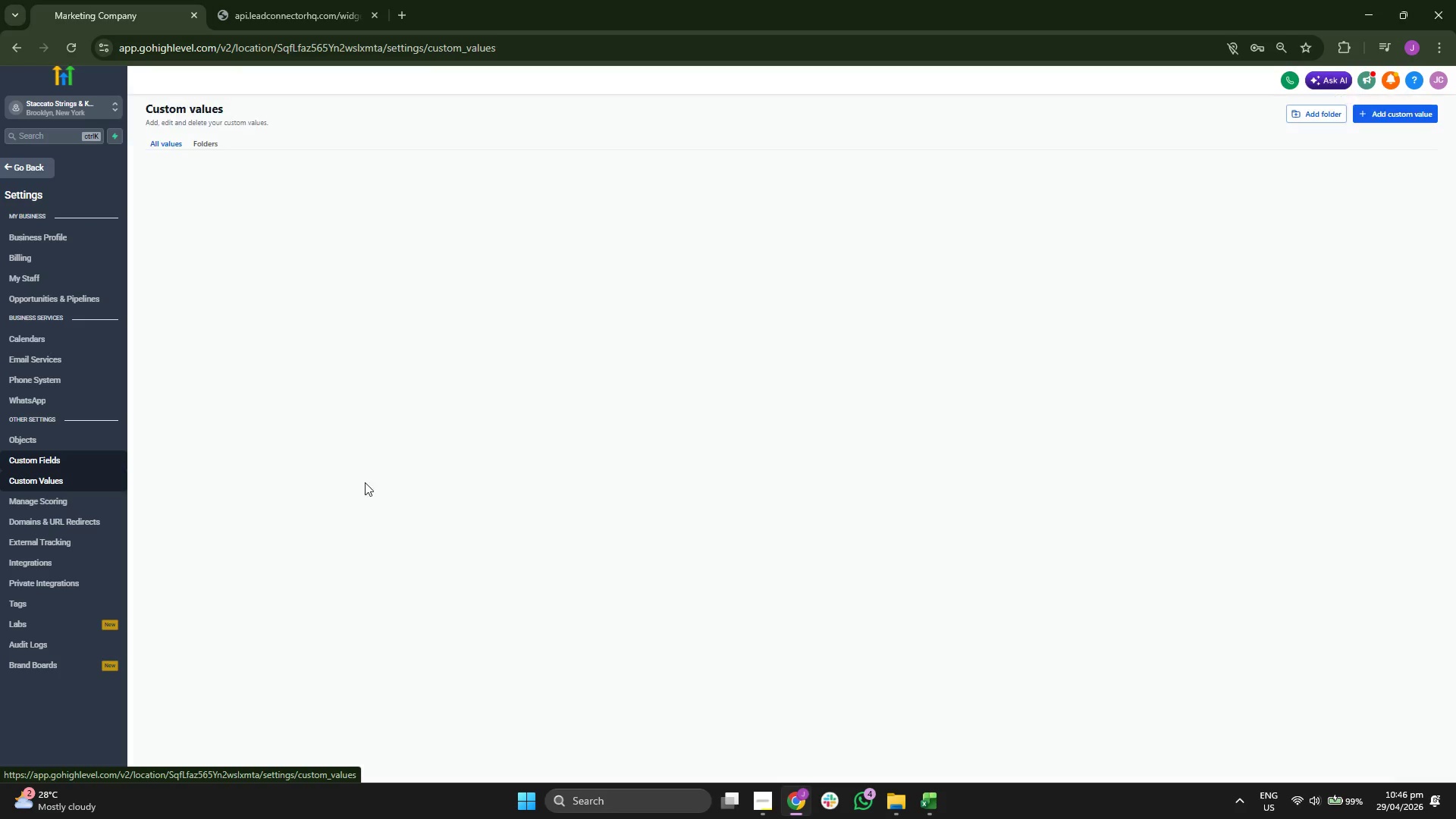 
left_click([789, 328])
 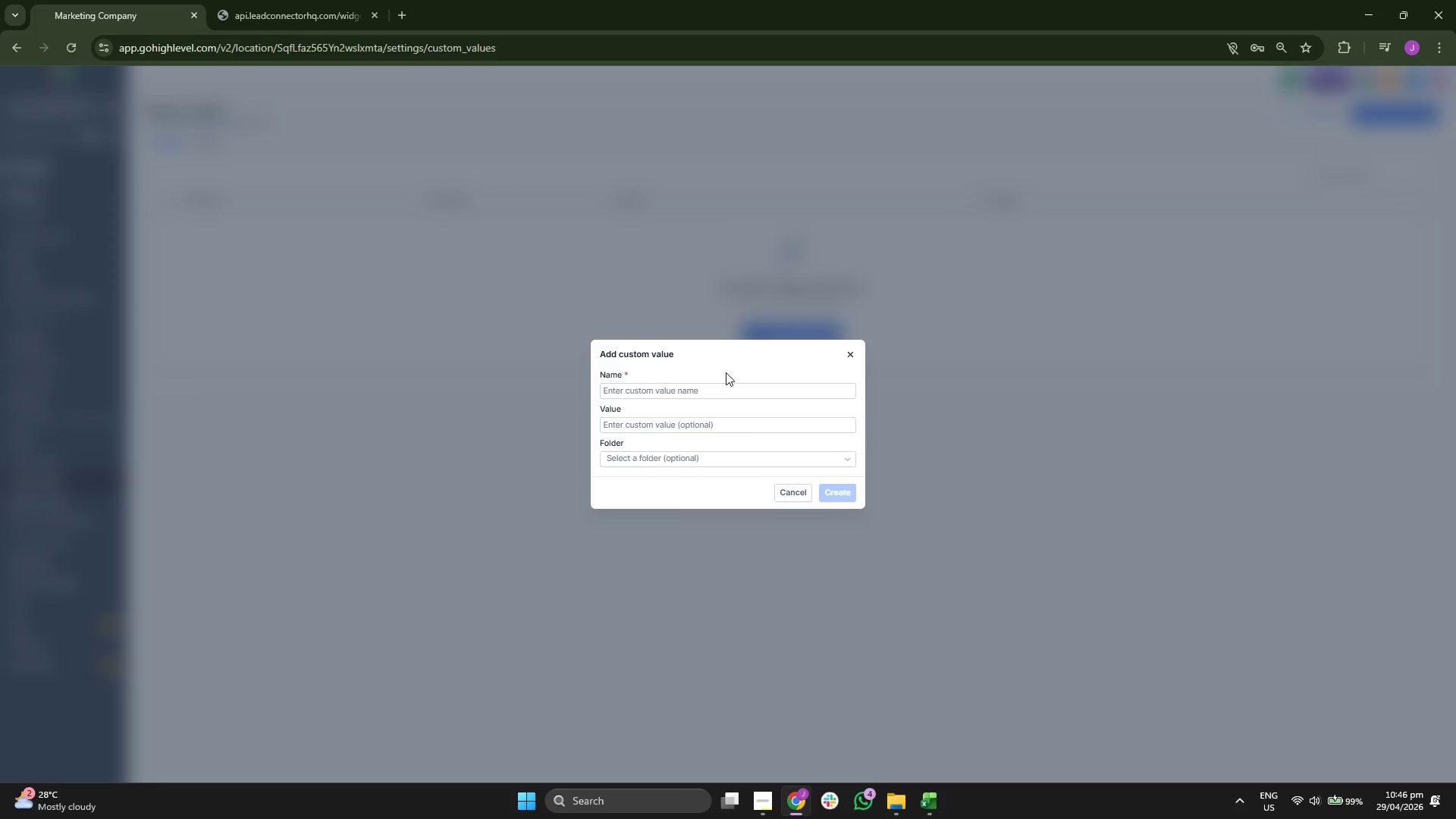 
left_click([716, 387])
 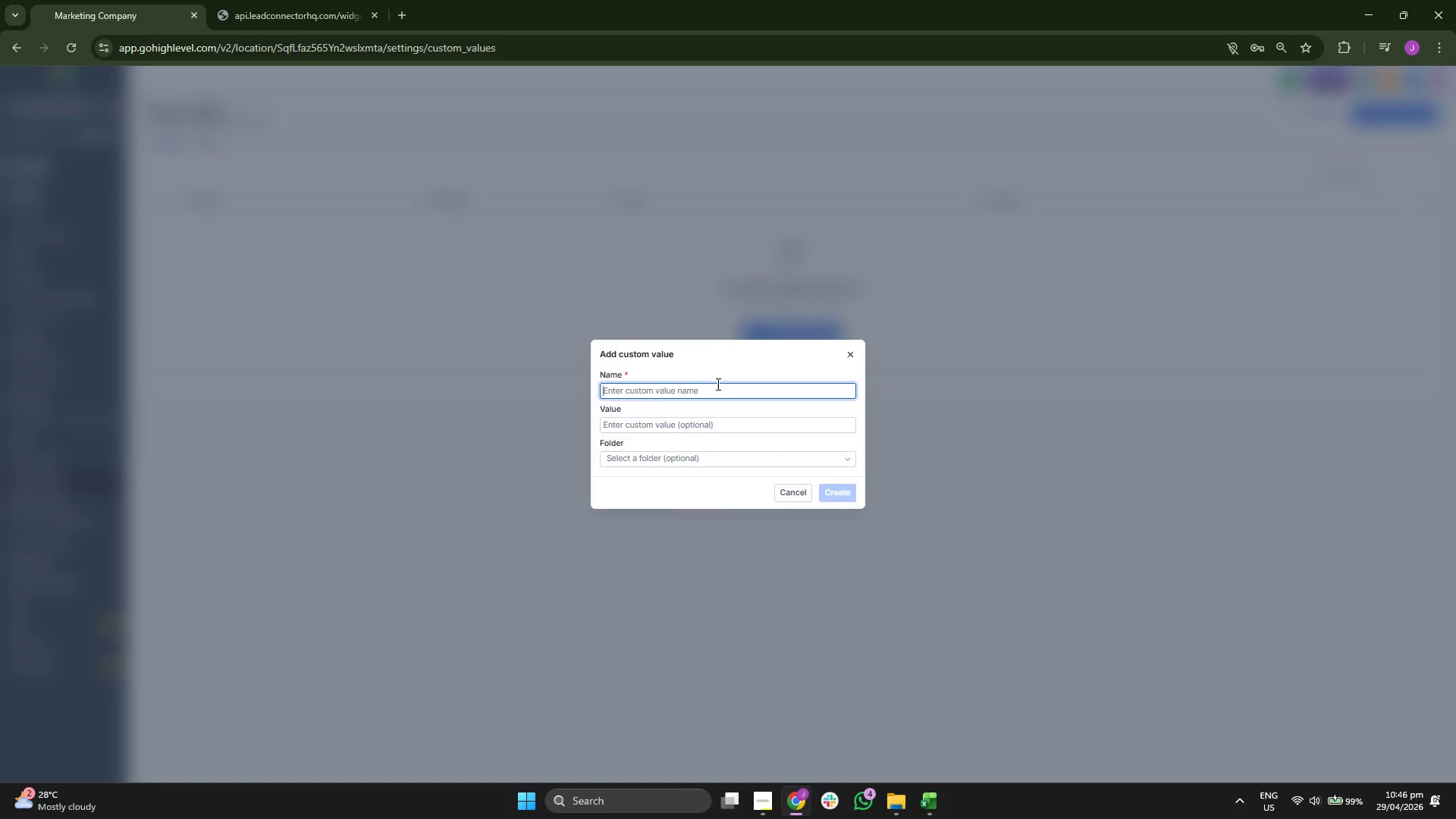 
type(SE)
key(Backspace)
type(ee Full Faculy)
key(Backspace)
type(ty Bio)
 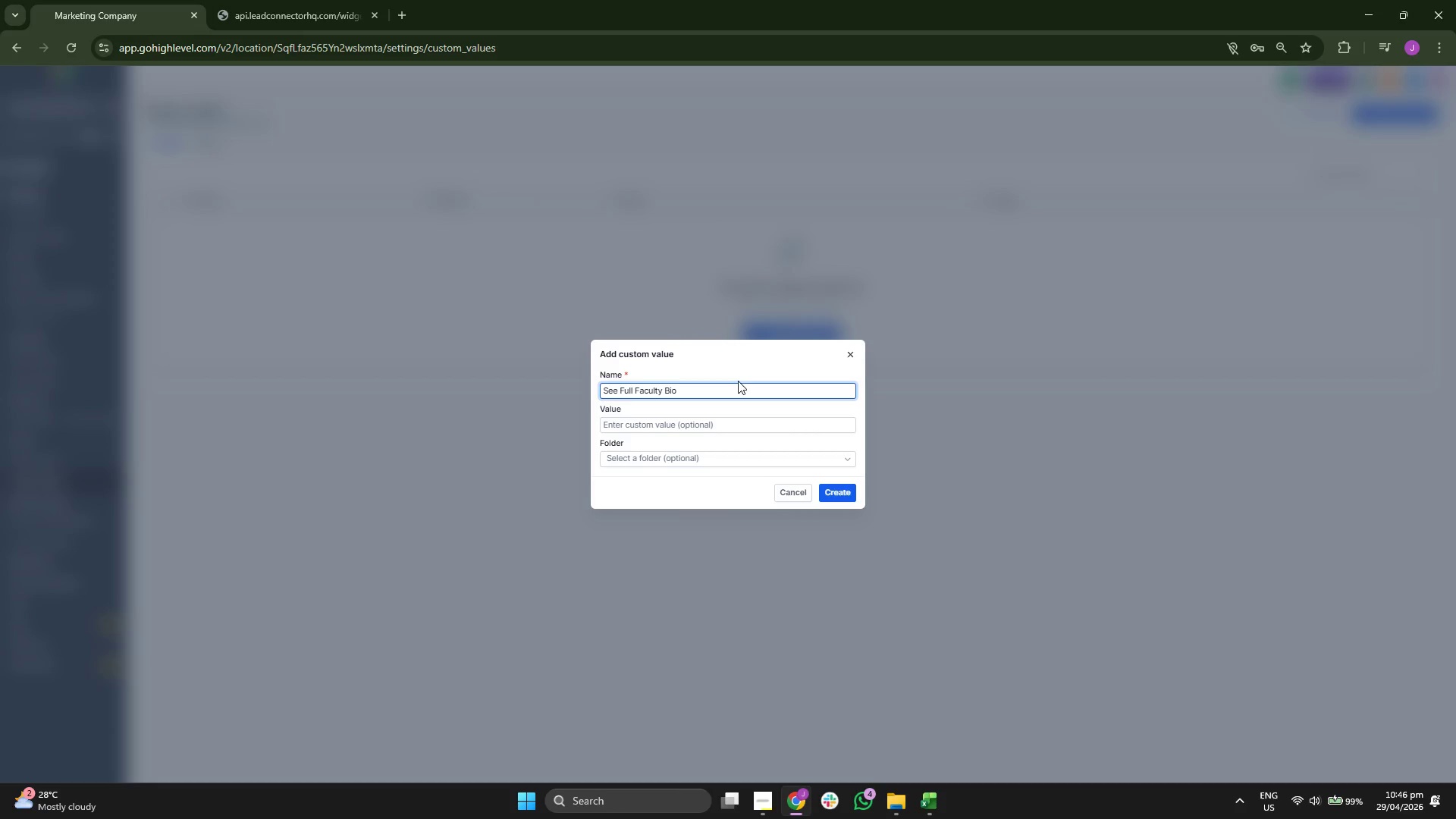 
left_click([751, 366])
 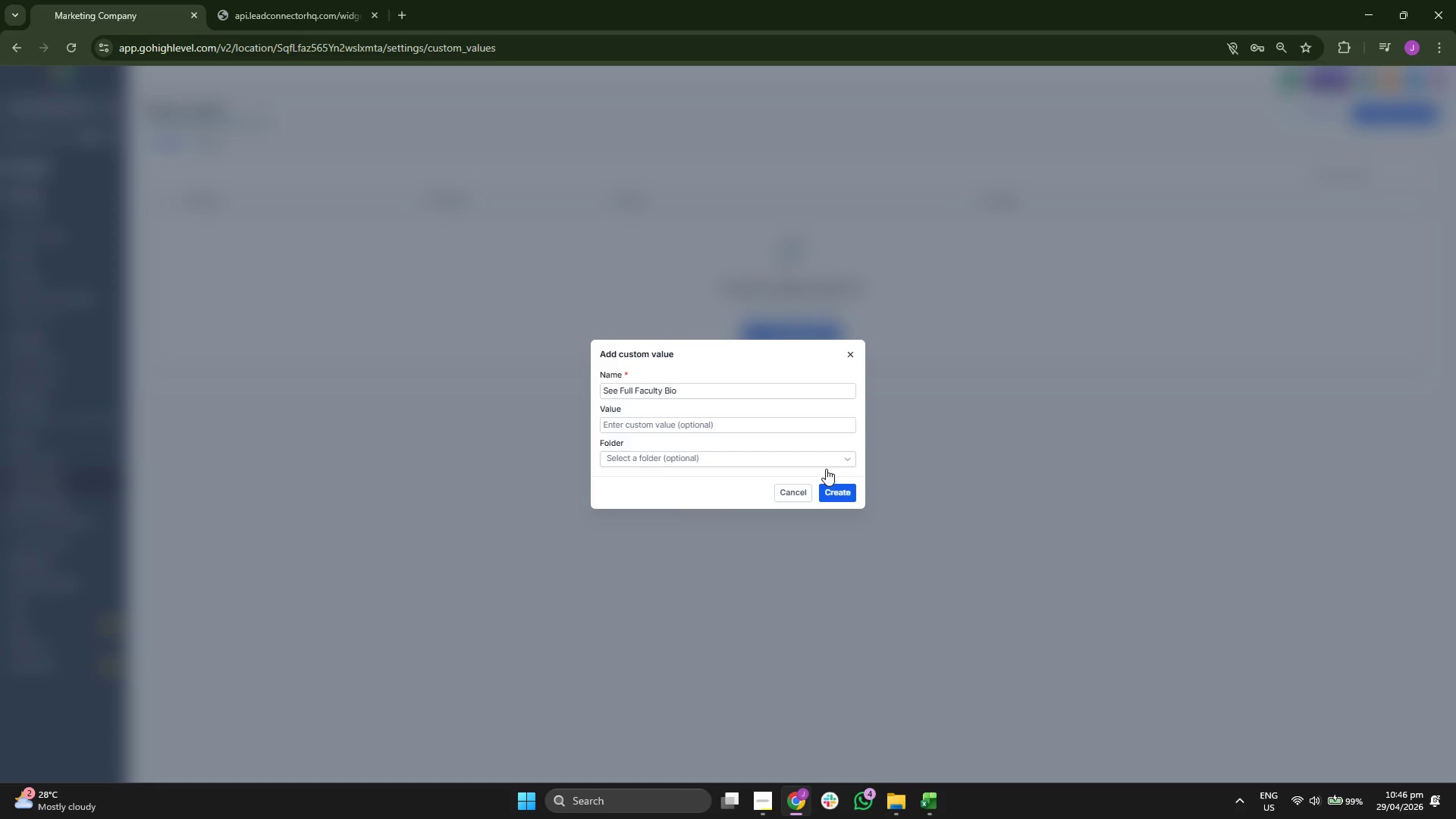 
left_click([832, 490])
 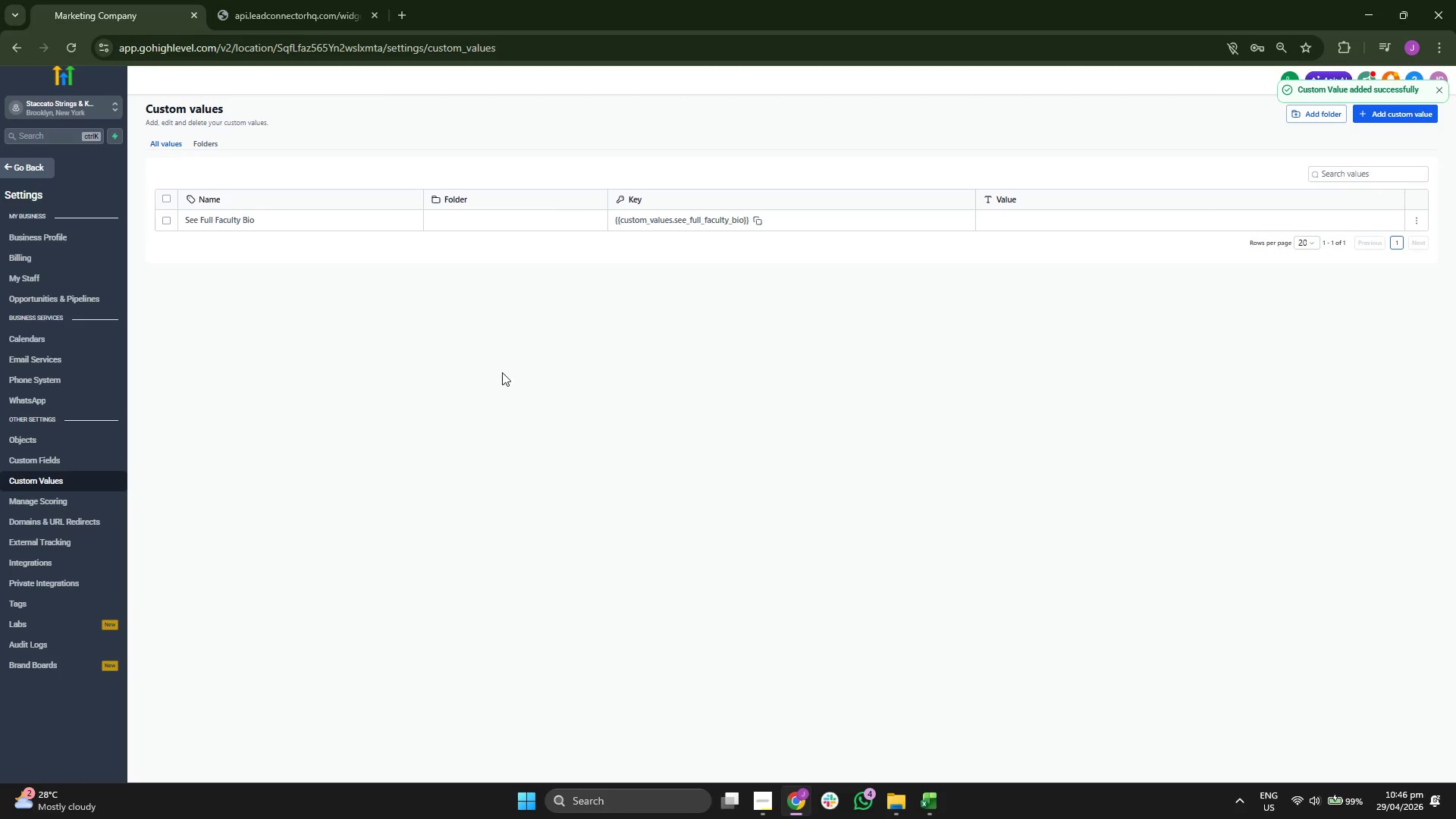 
wait(7.34)
 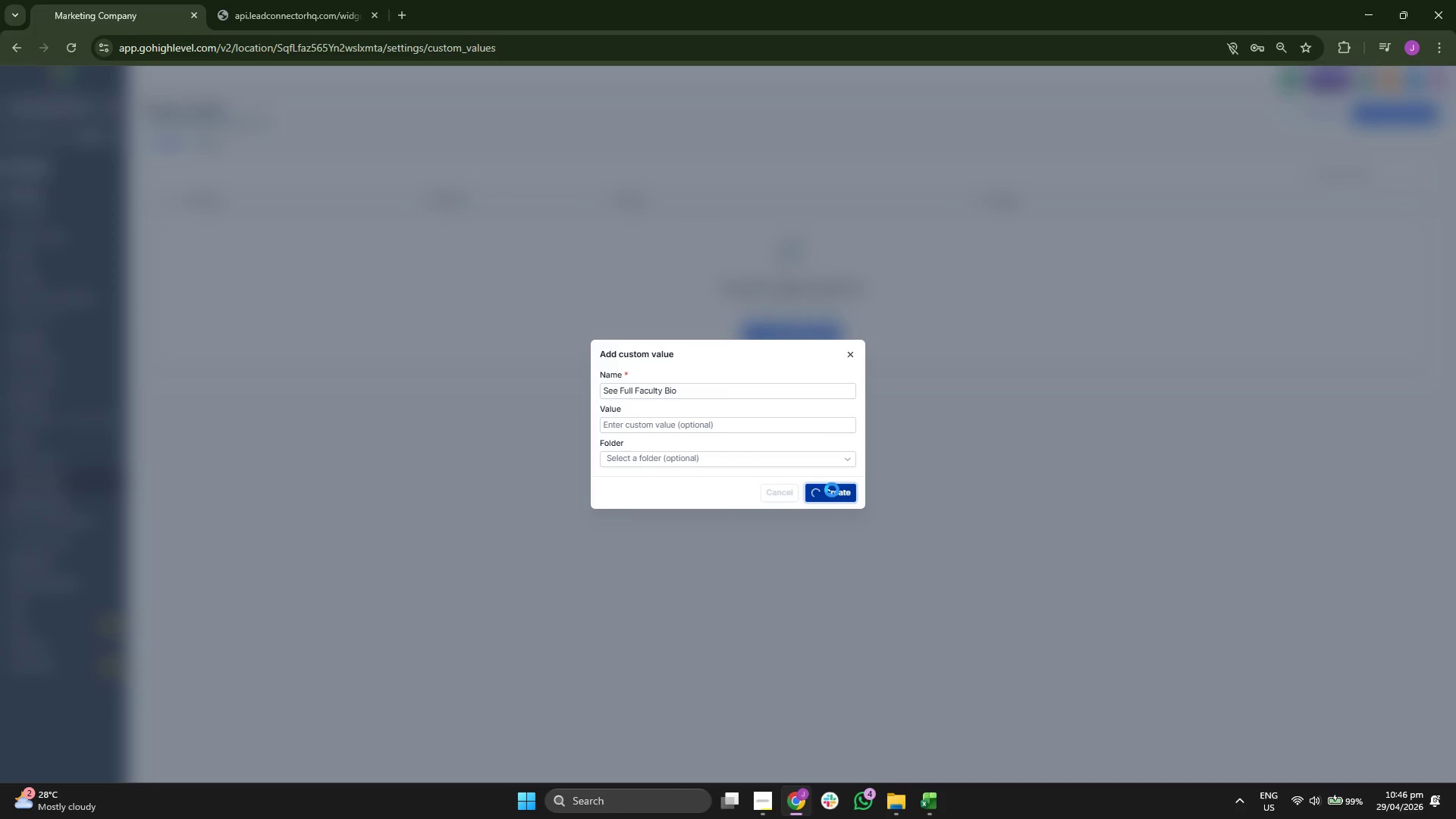 
left_click([105, 461])
 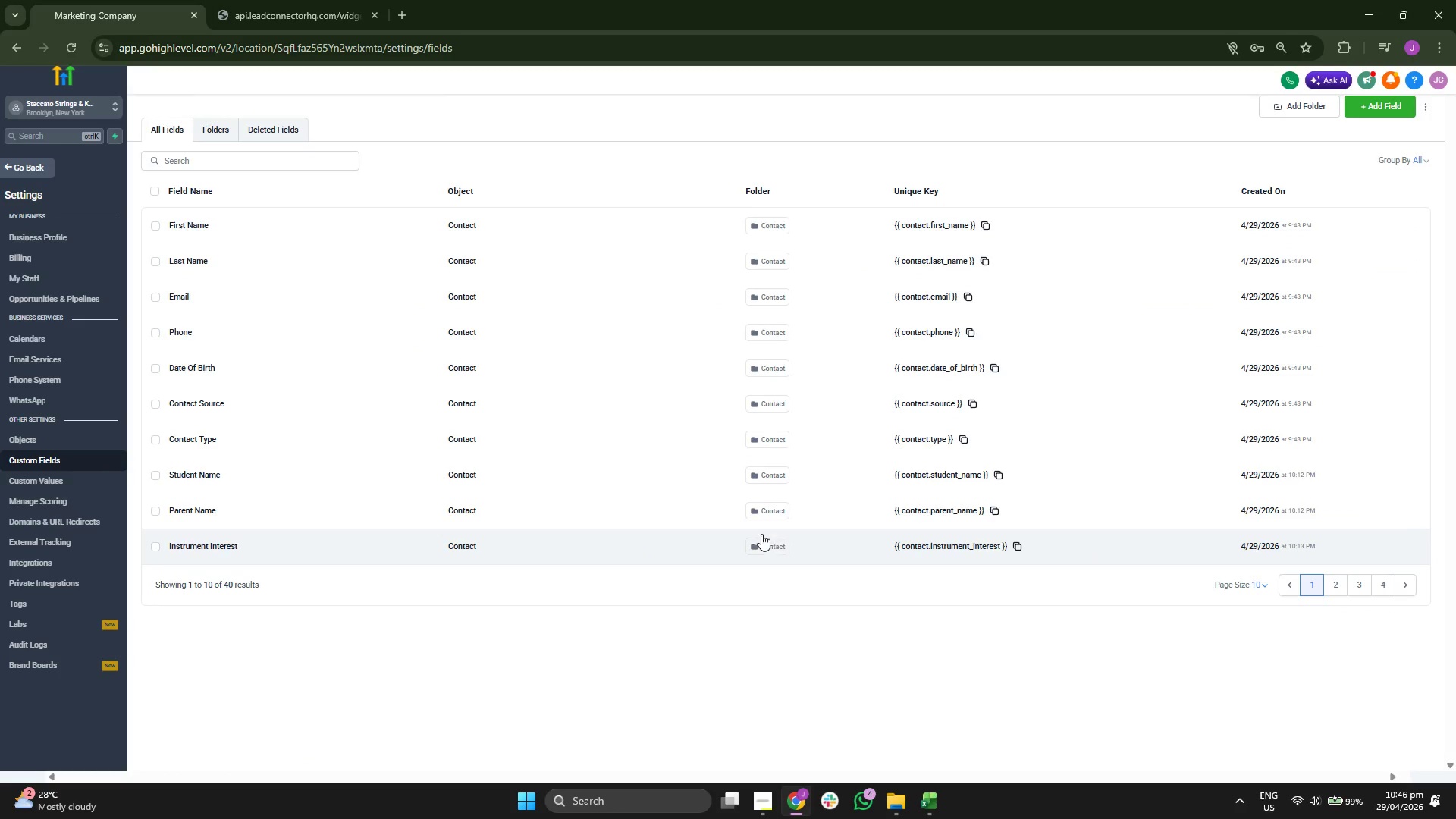 
left_click([1330, 585])
 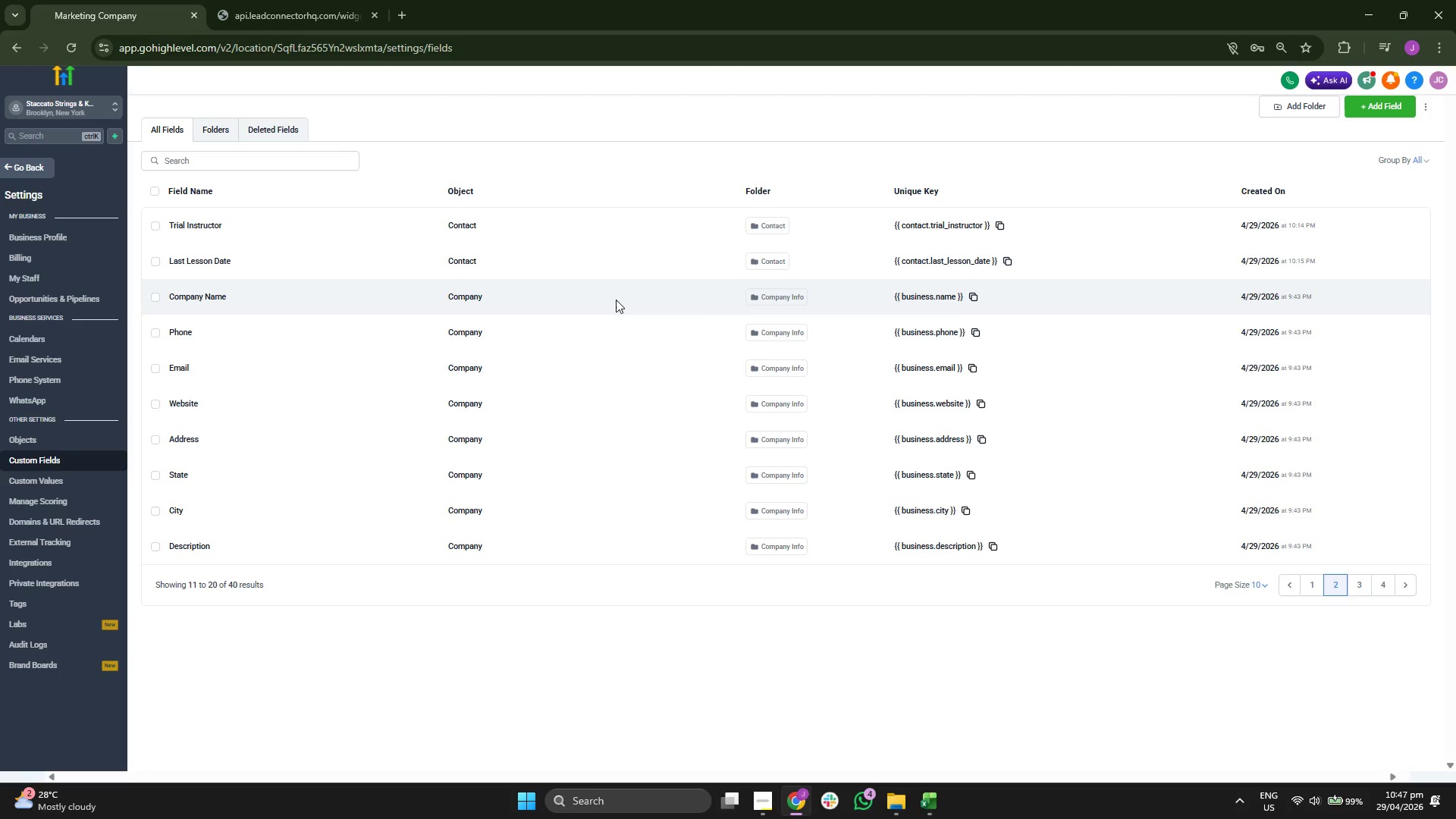 
wait(10.72)
 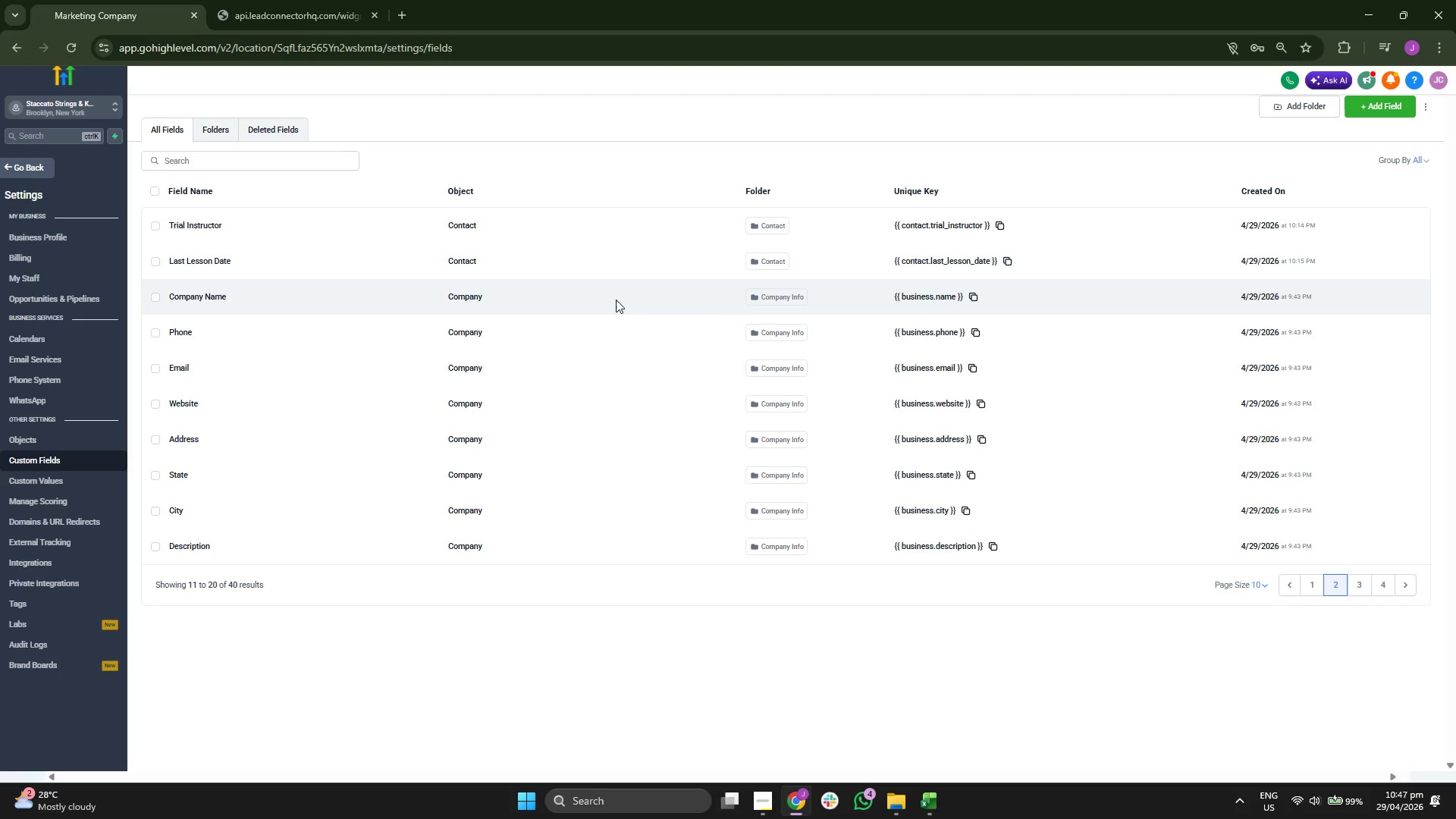 
left_click([1349, 586])
 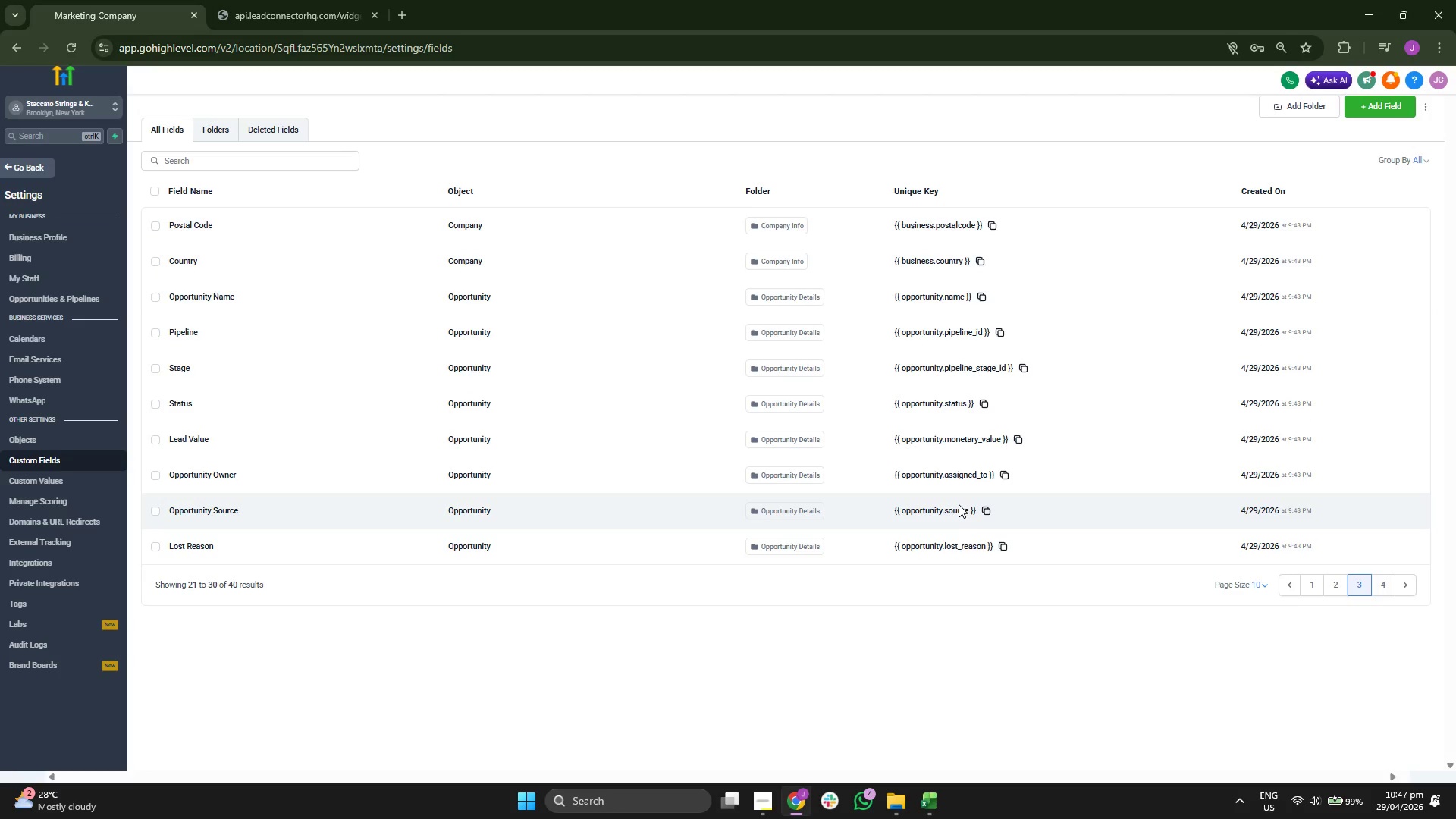 
wait(15.41)
 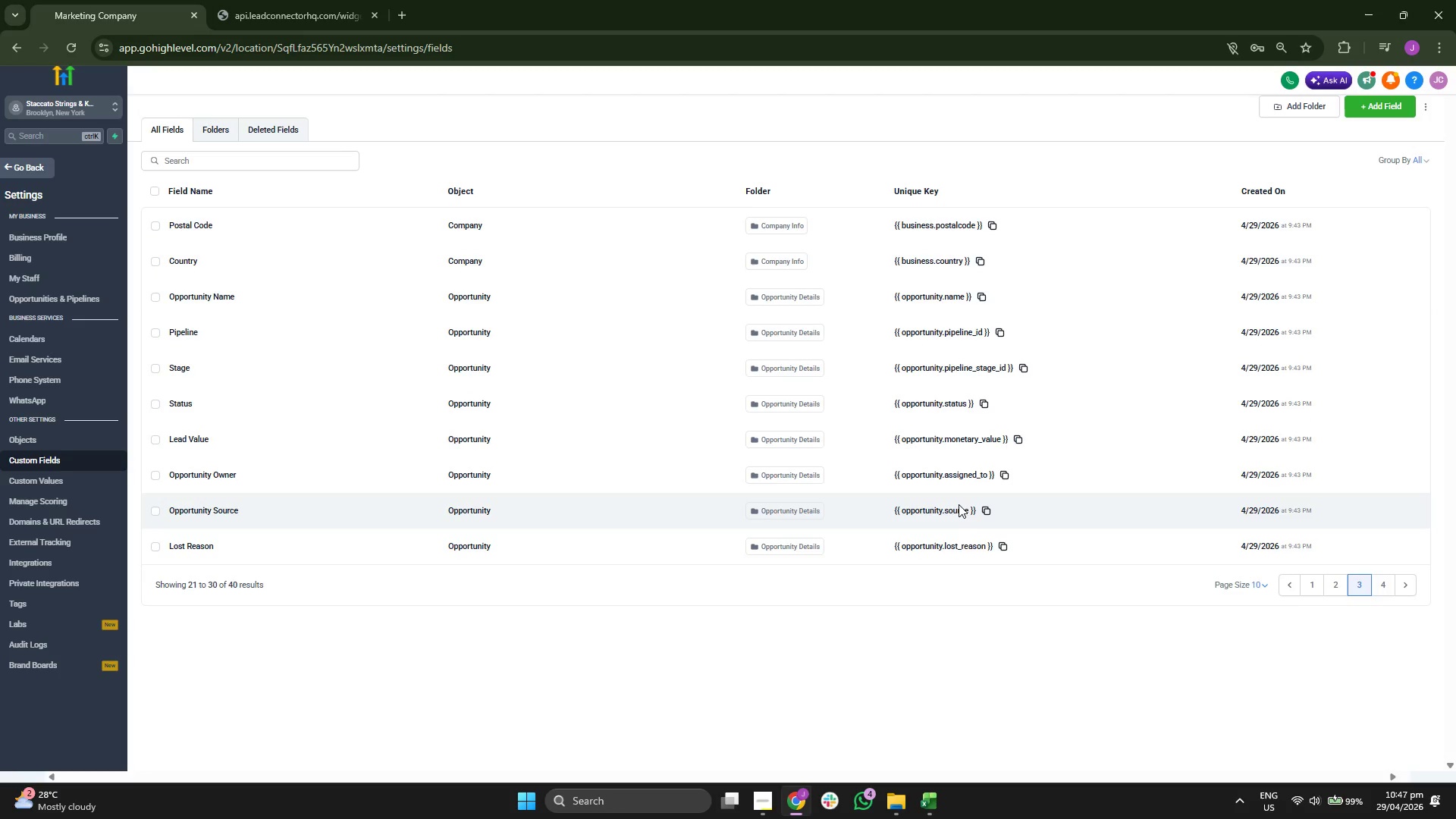 
left_click([1377, 579])
 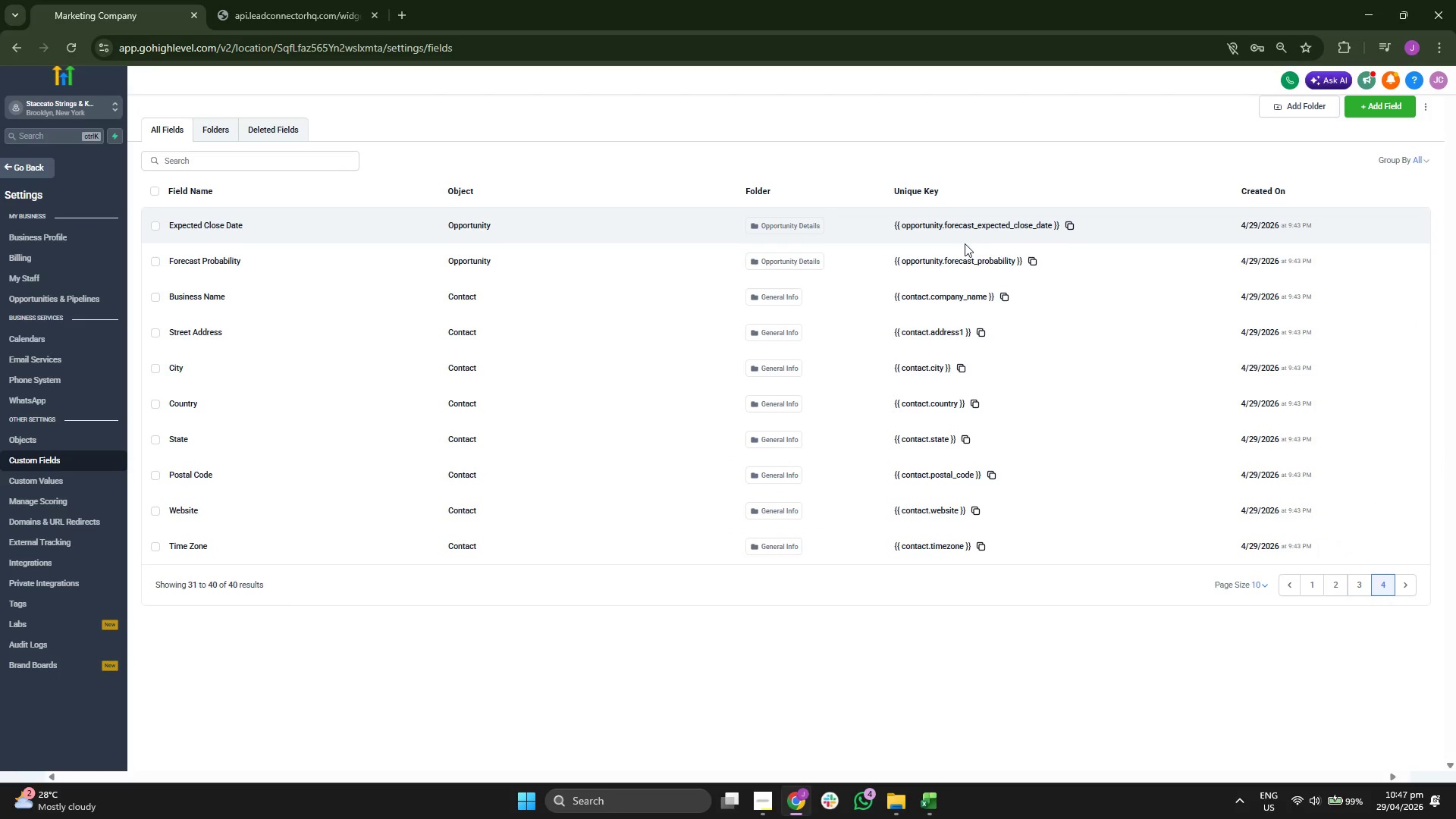 
left_click([220, 133])
 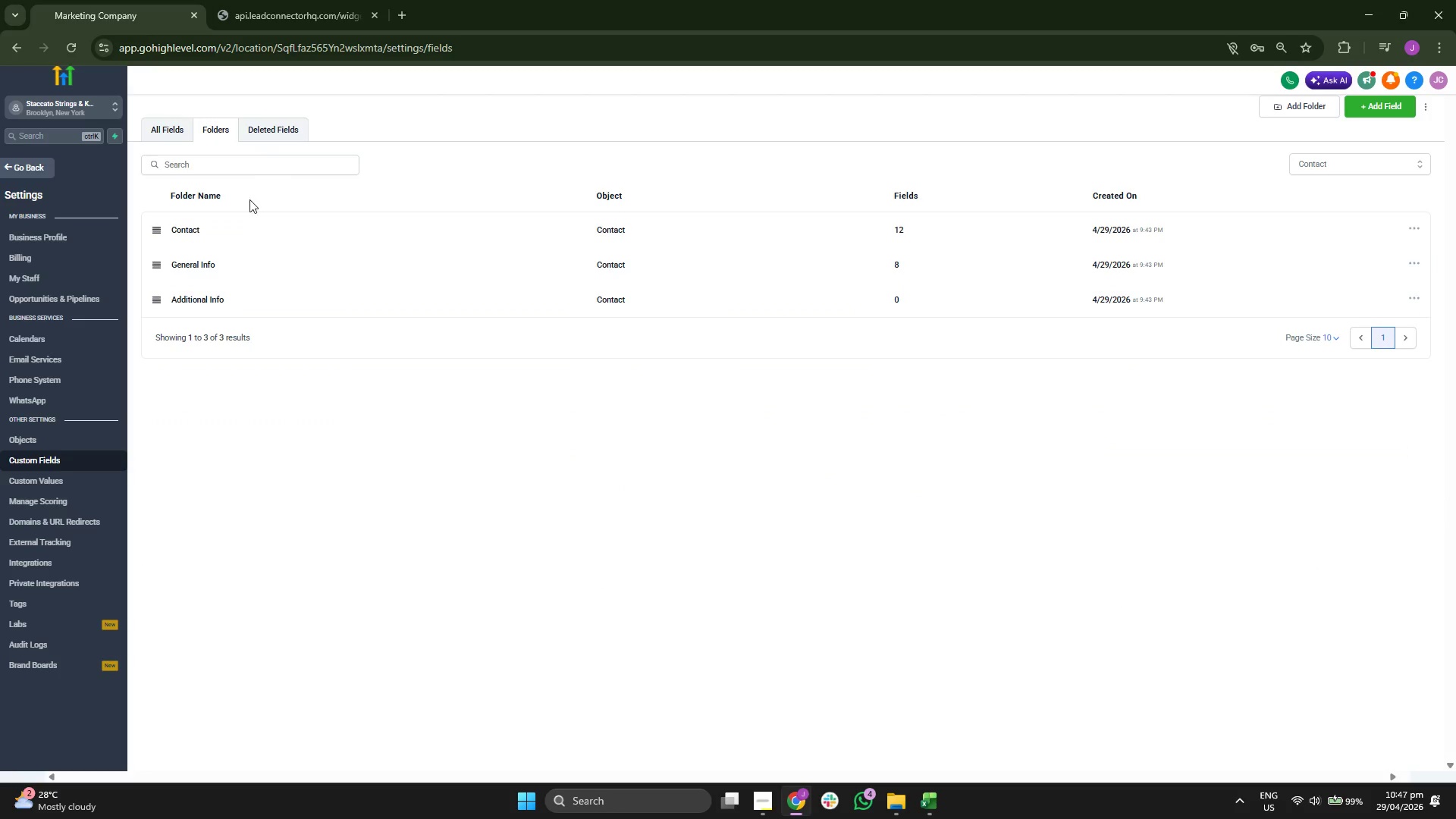 
left_click([224, 233])
 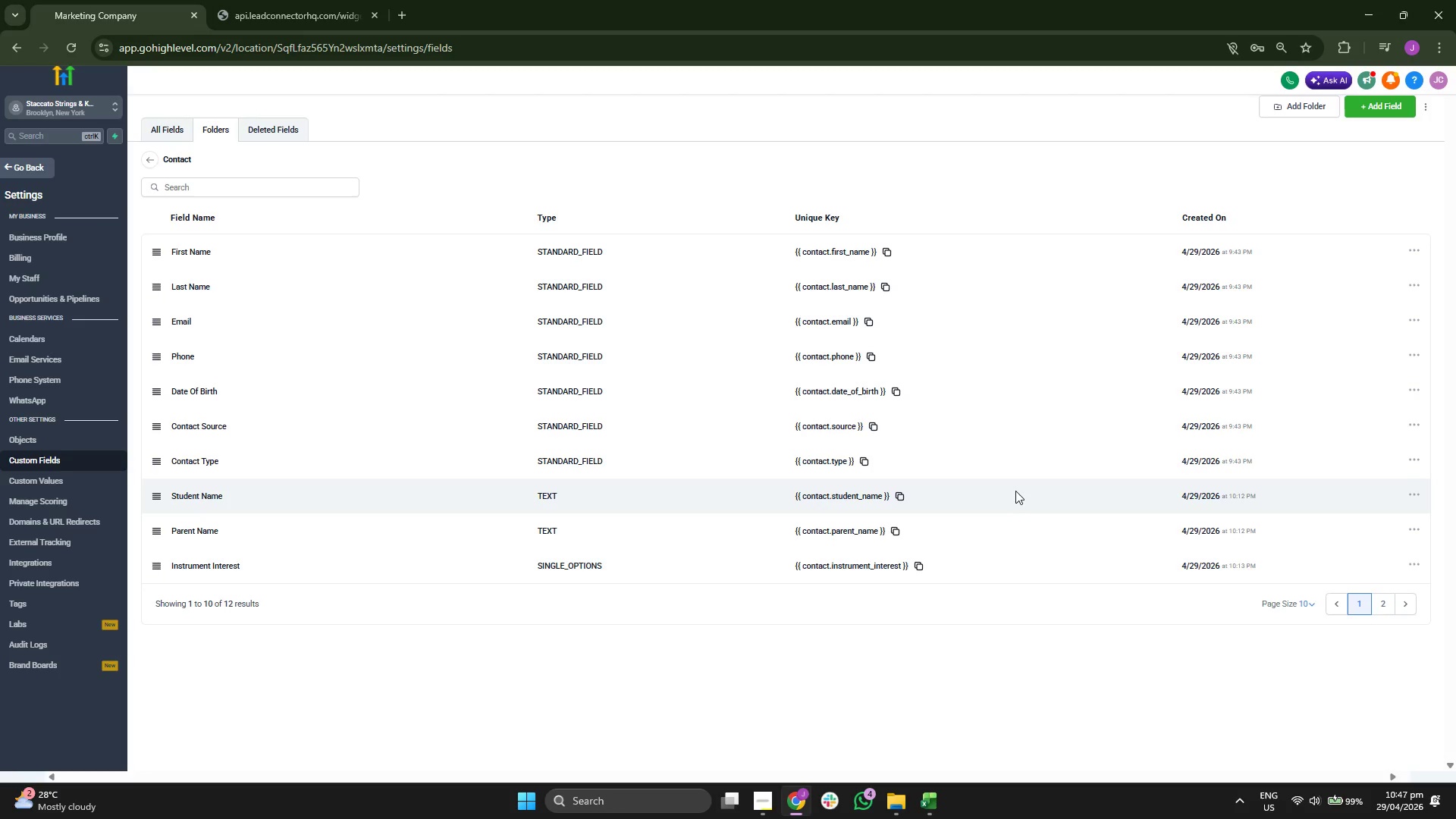 
left_click([1382, 607])
 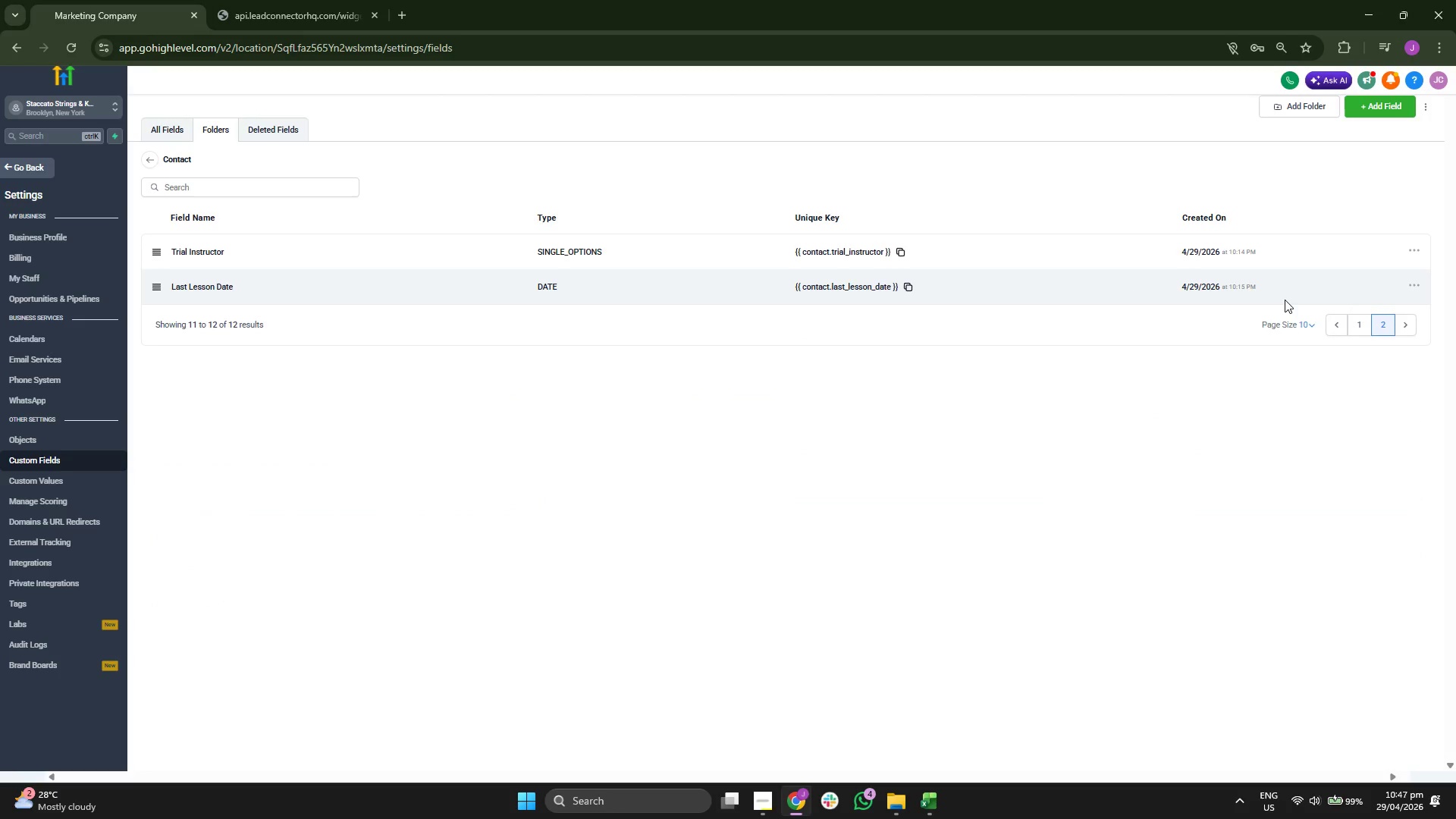 
left_click([1354, 319])
 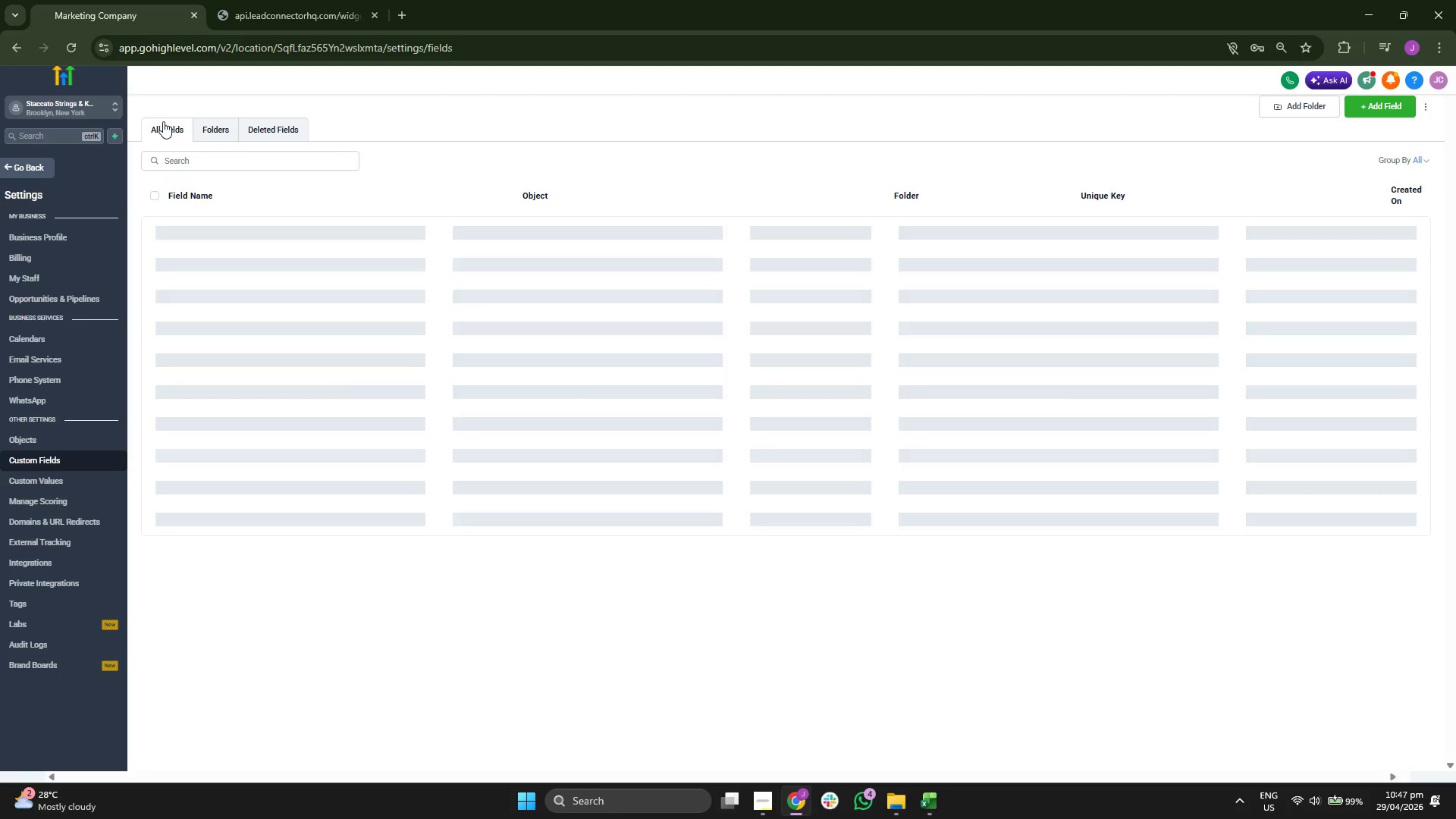 
left_click([30, 168])
 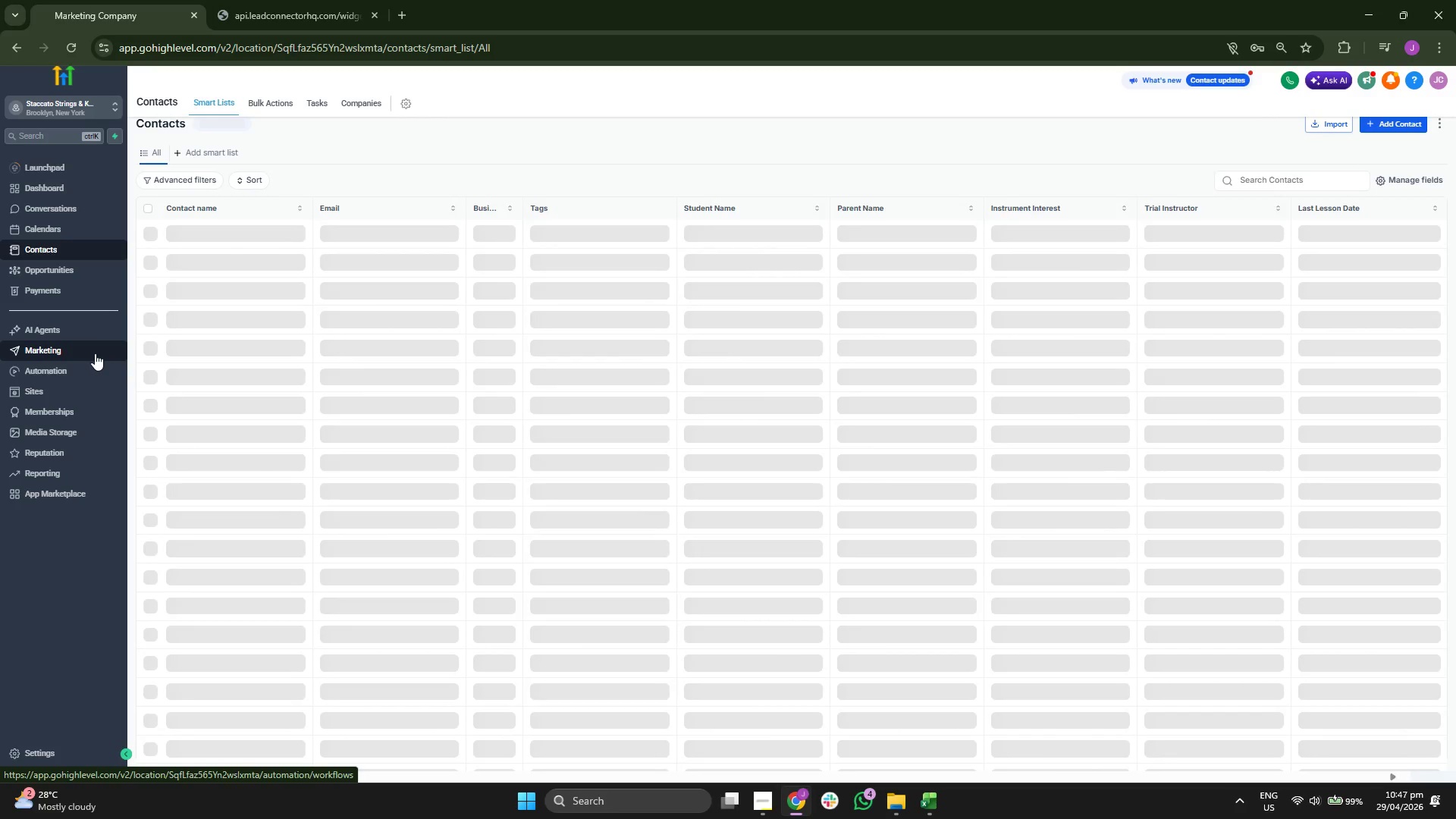 
left_click([95, 353])
 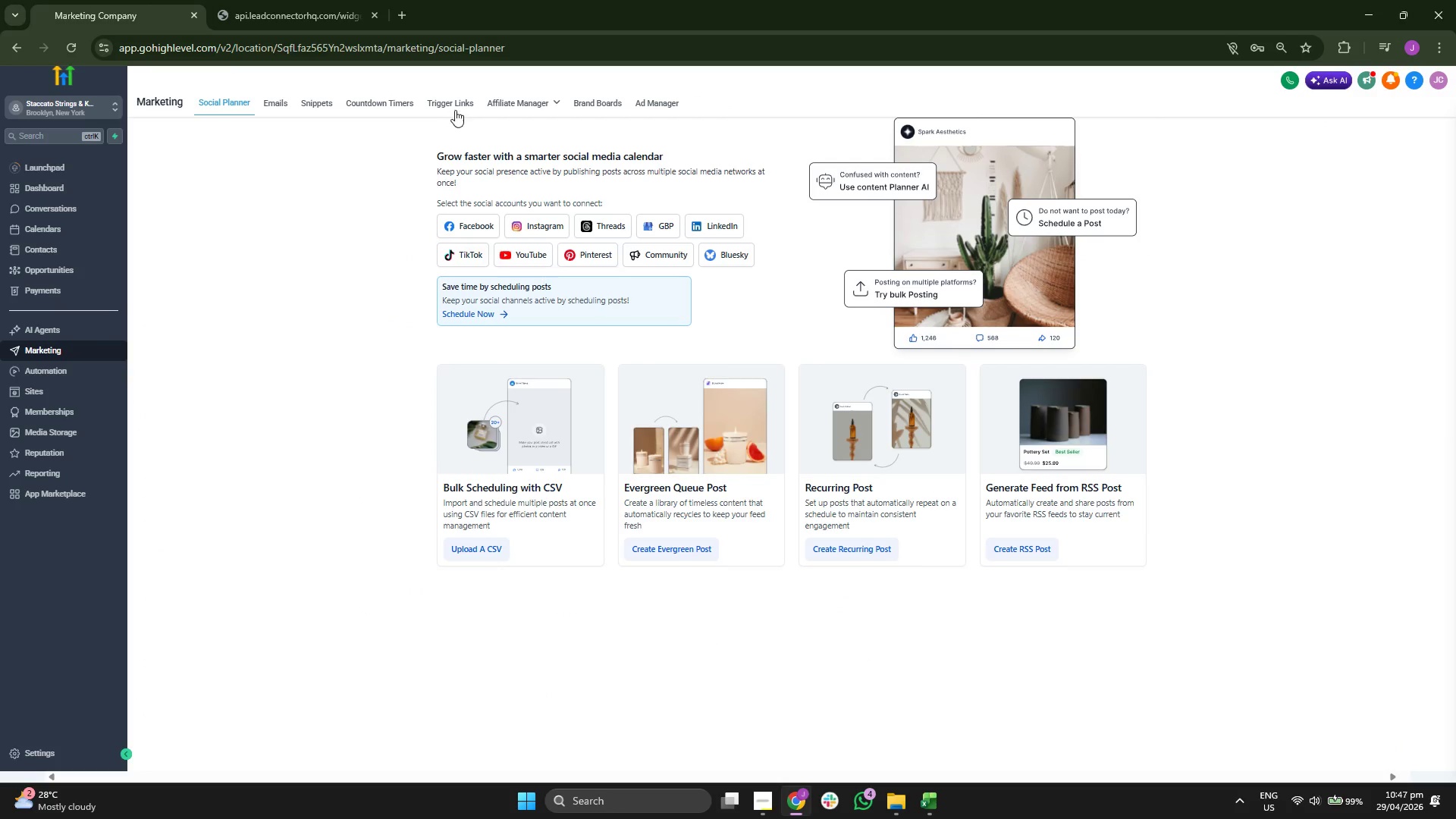 
left_click([455, 109])
 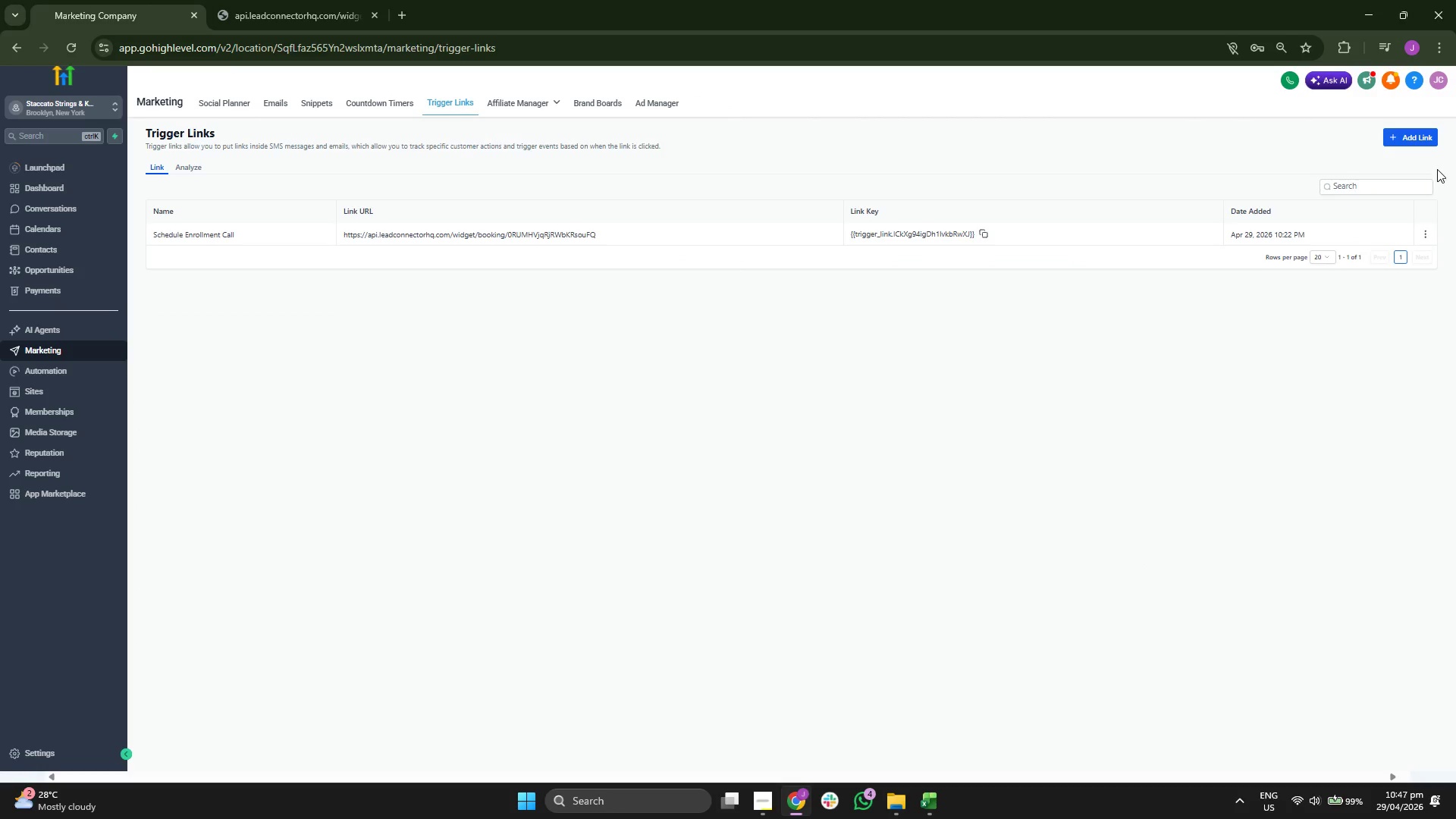 
left_click([1415, 143])
 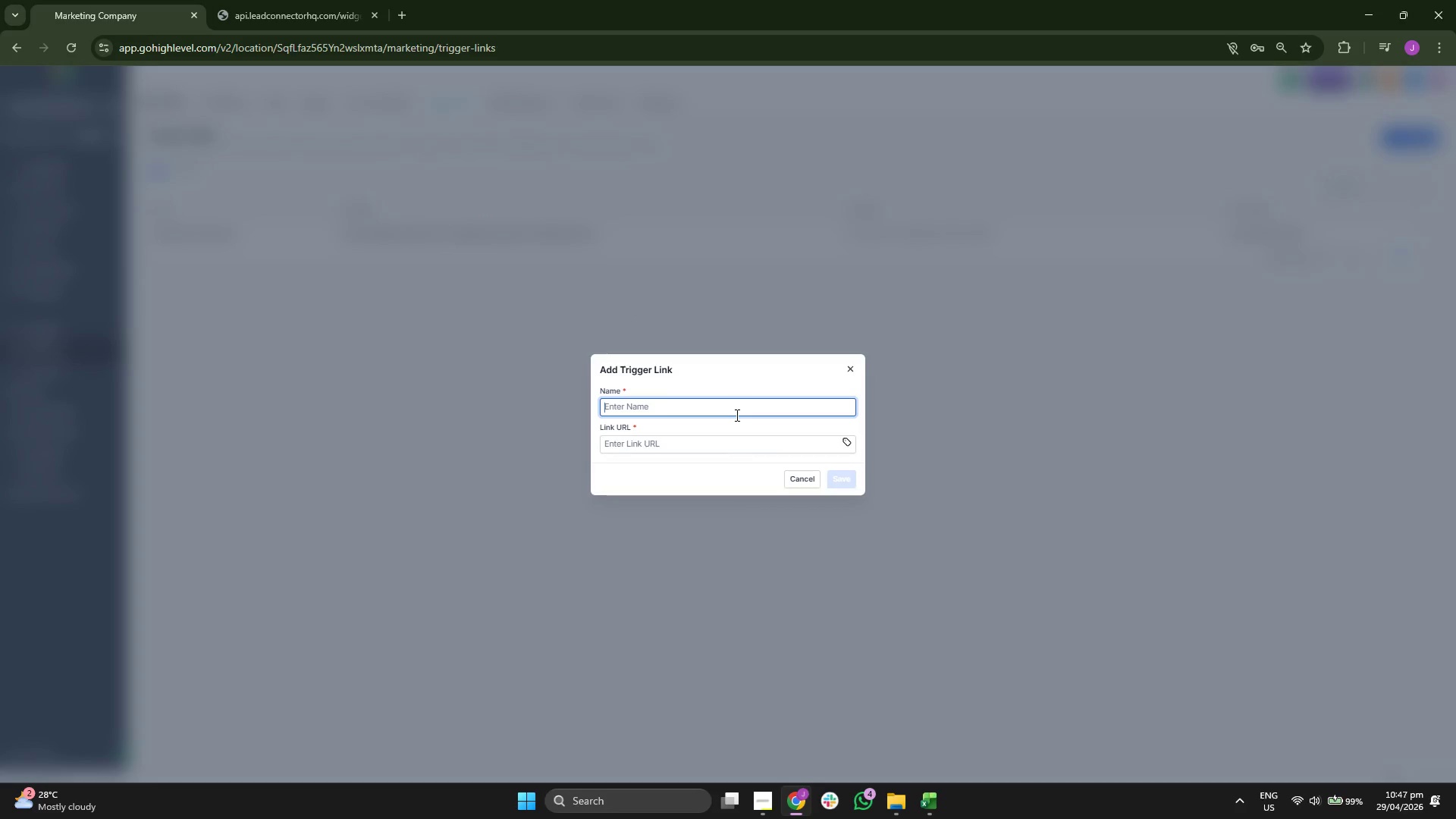 
type(See Full Facil)
key(Backspace)
key(Backspace)
type(ulty Bio)
 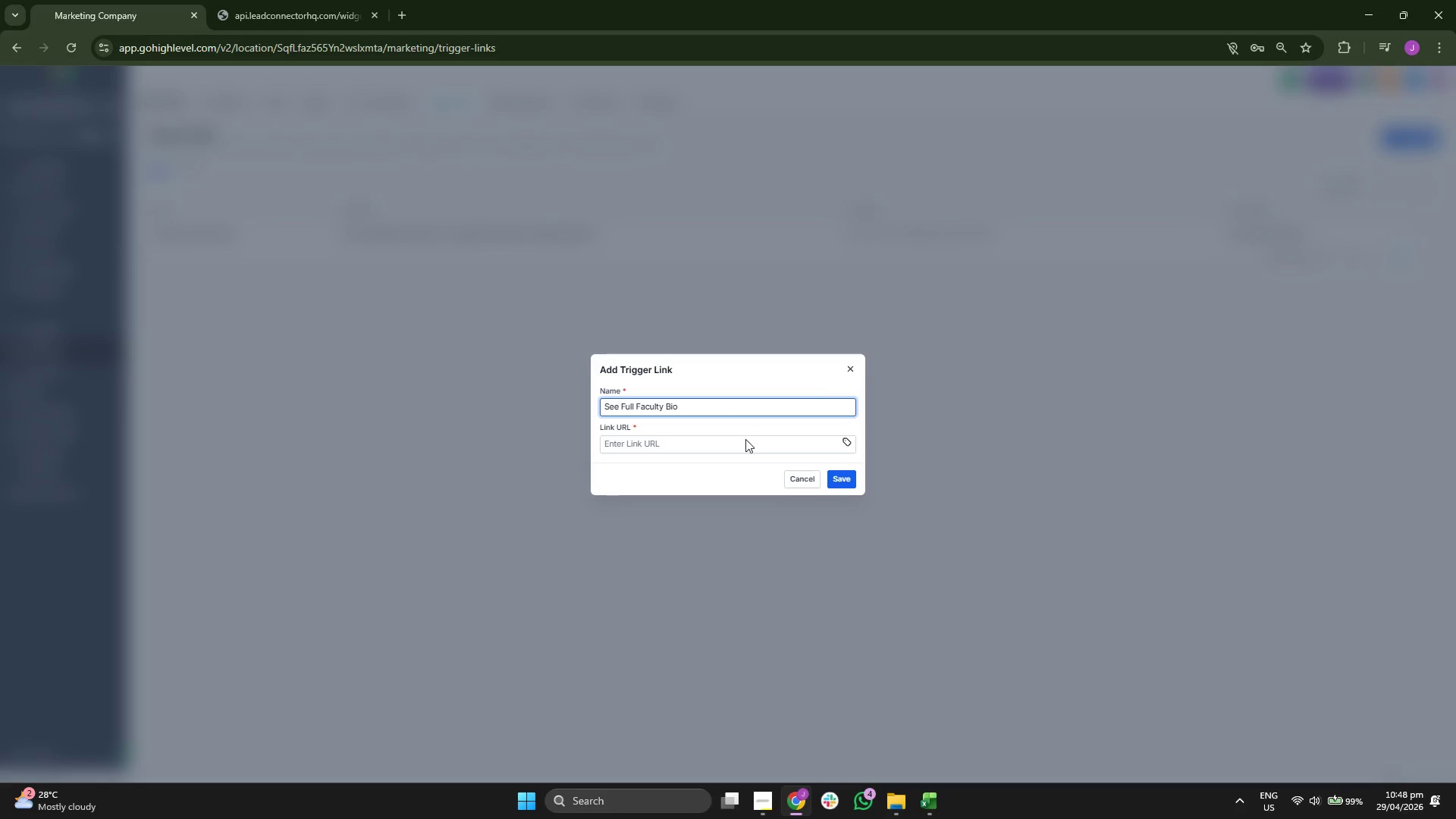 
left_click([708, 445])
 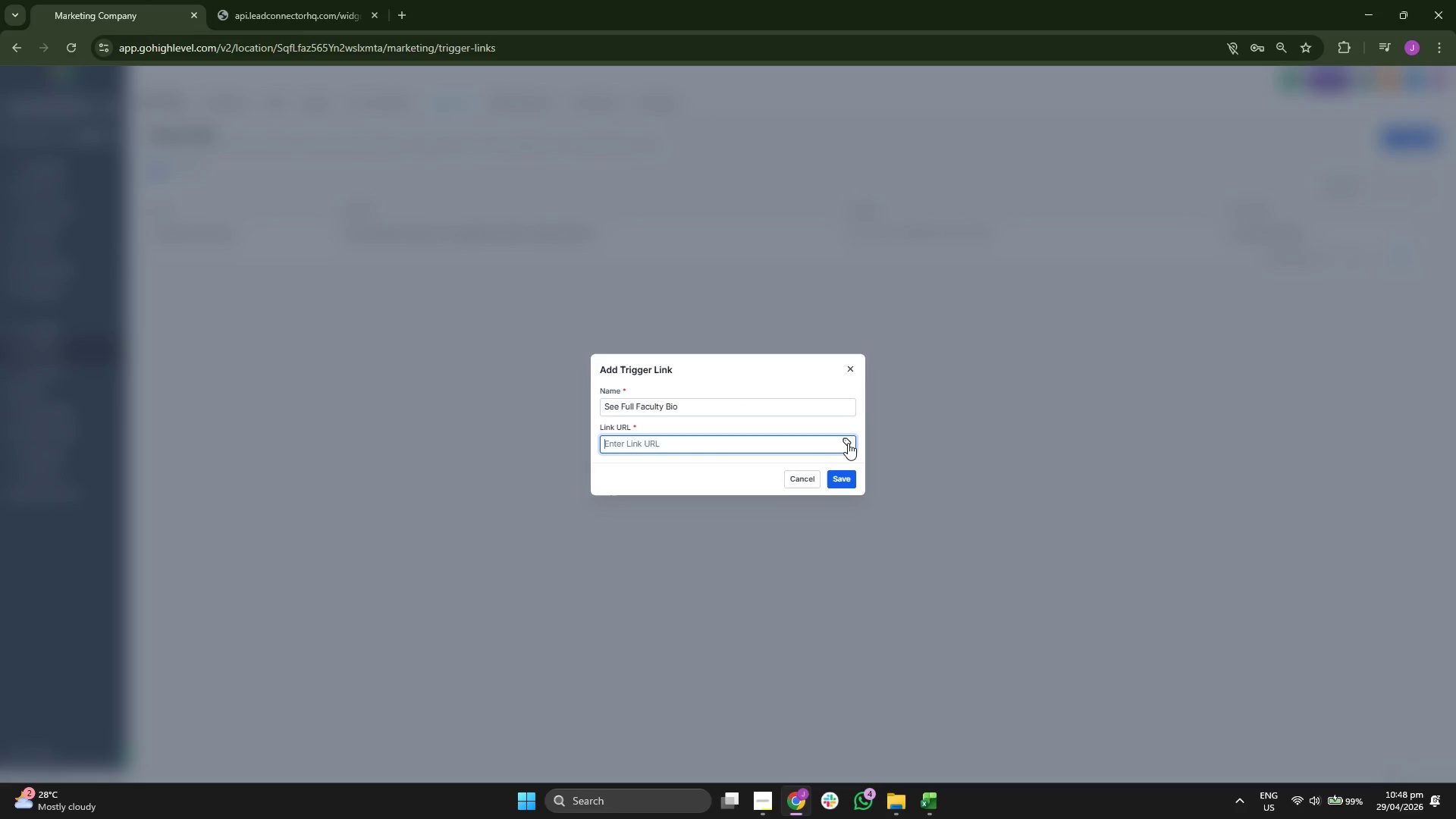 
left_click([849, 443])
 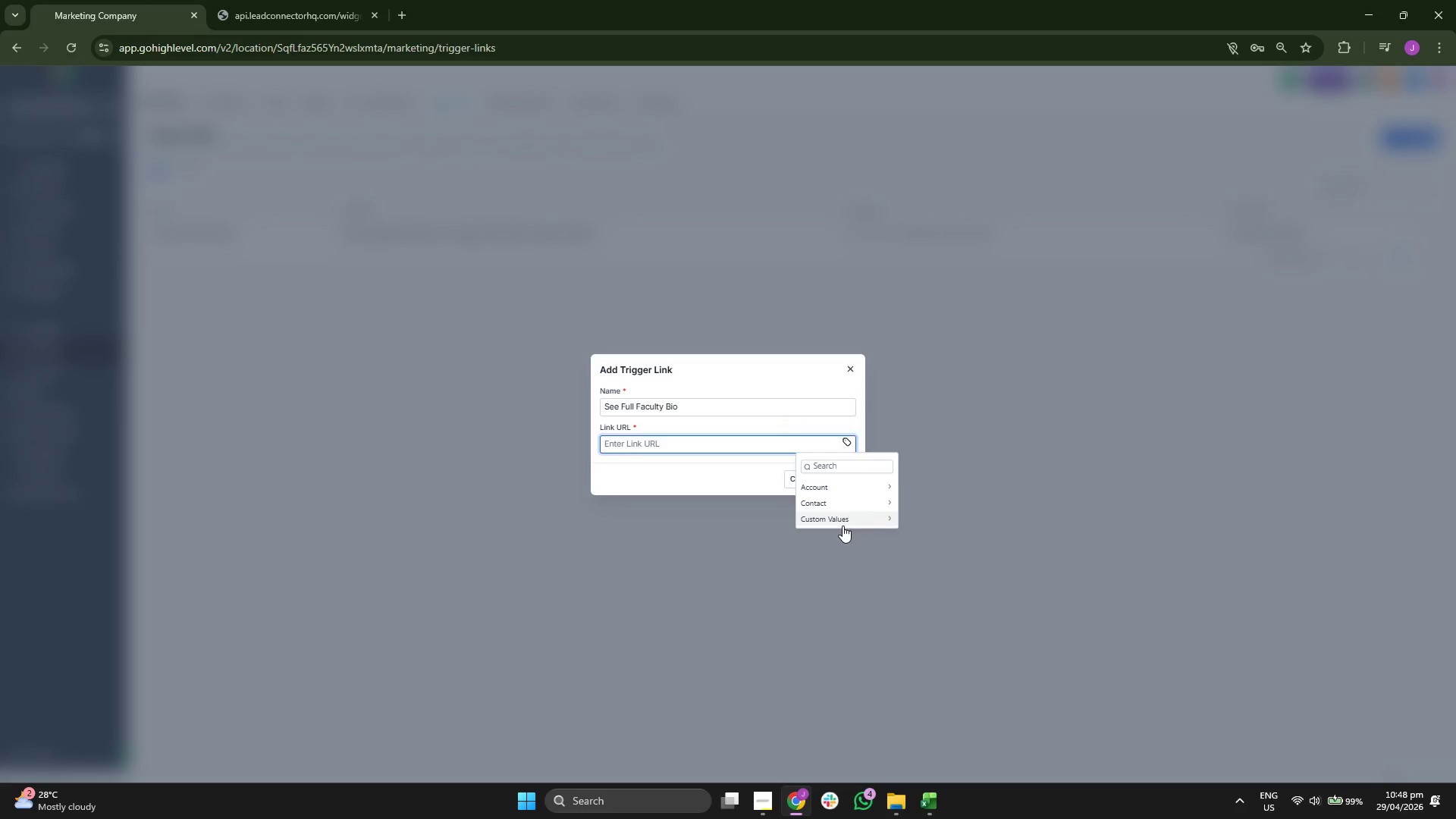 
left_click([843, 526])
 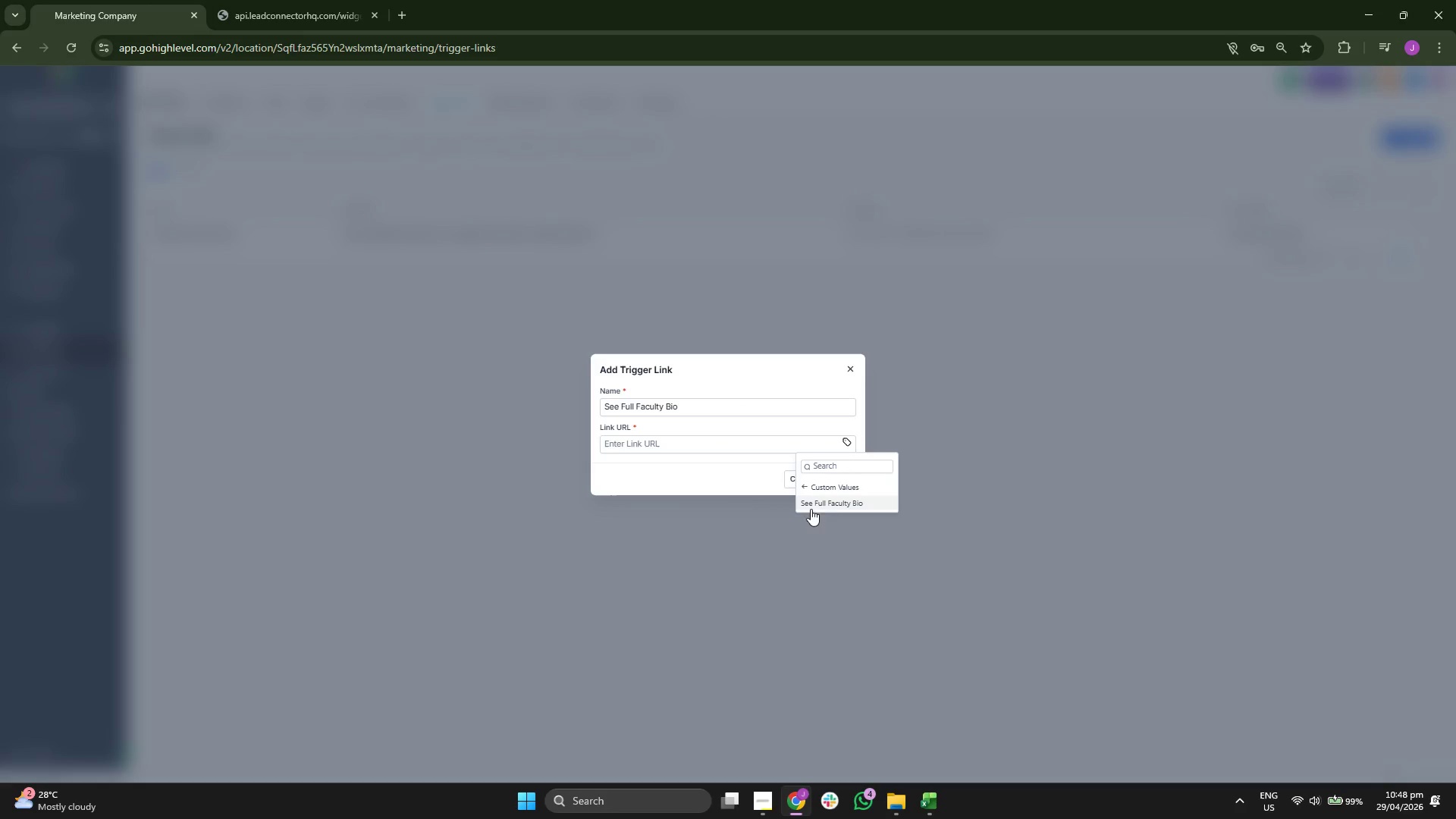 
left_click([833, 510])
 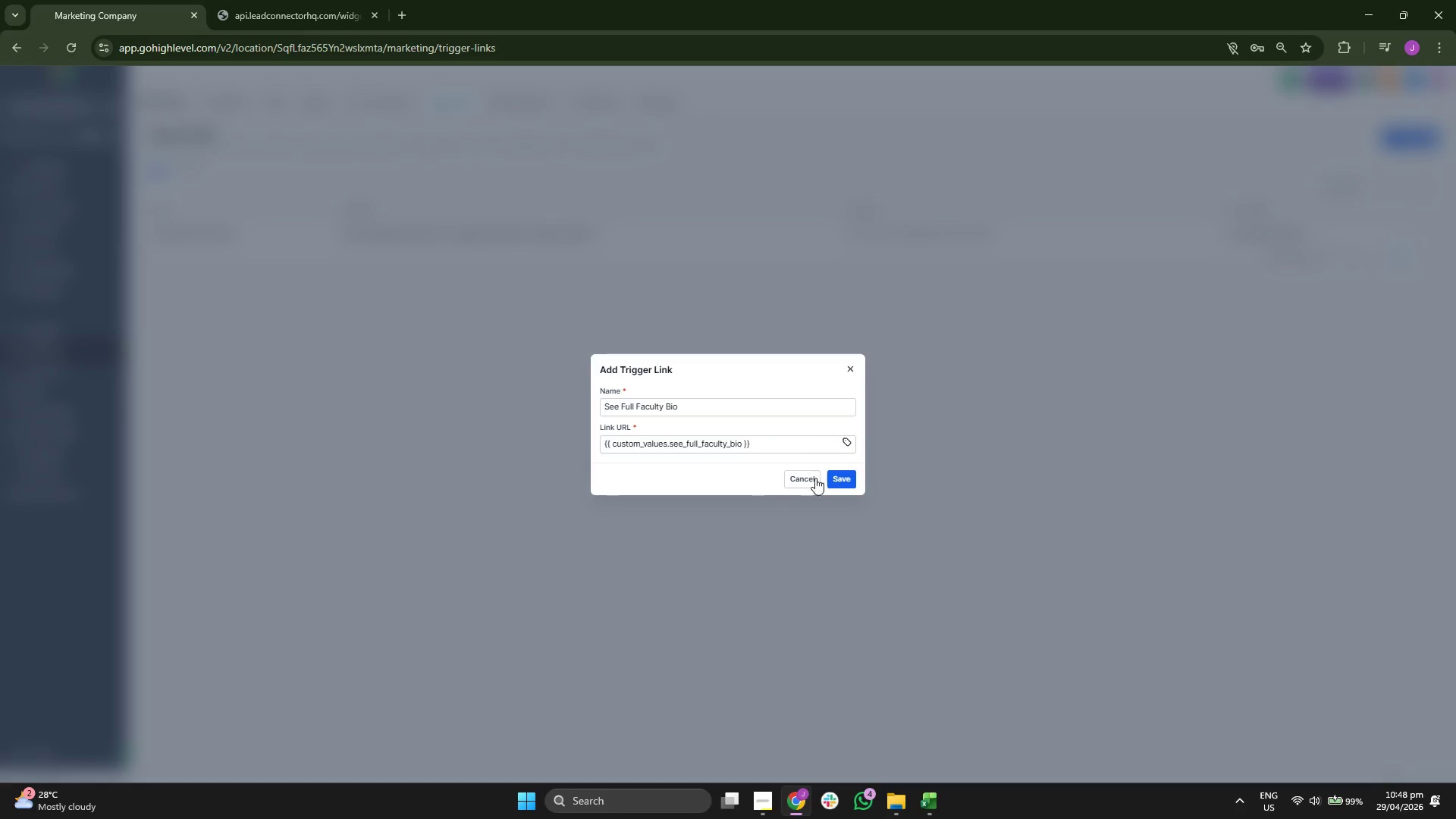 
left_click([846, 475])
 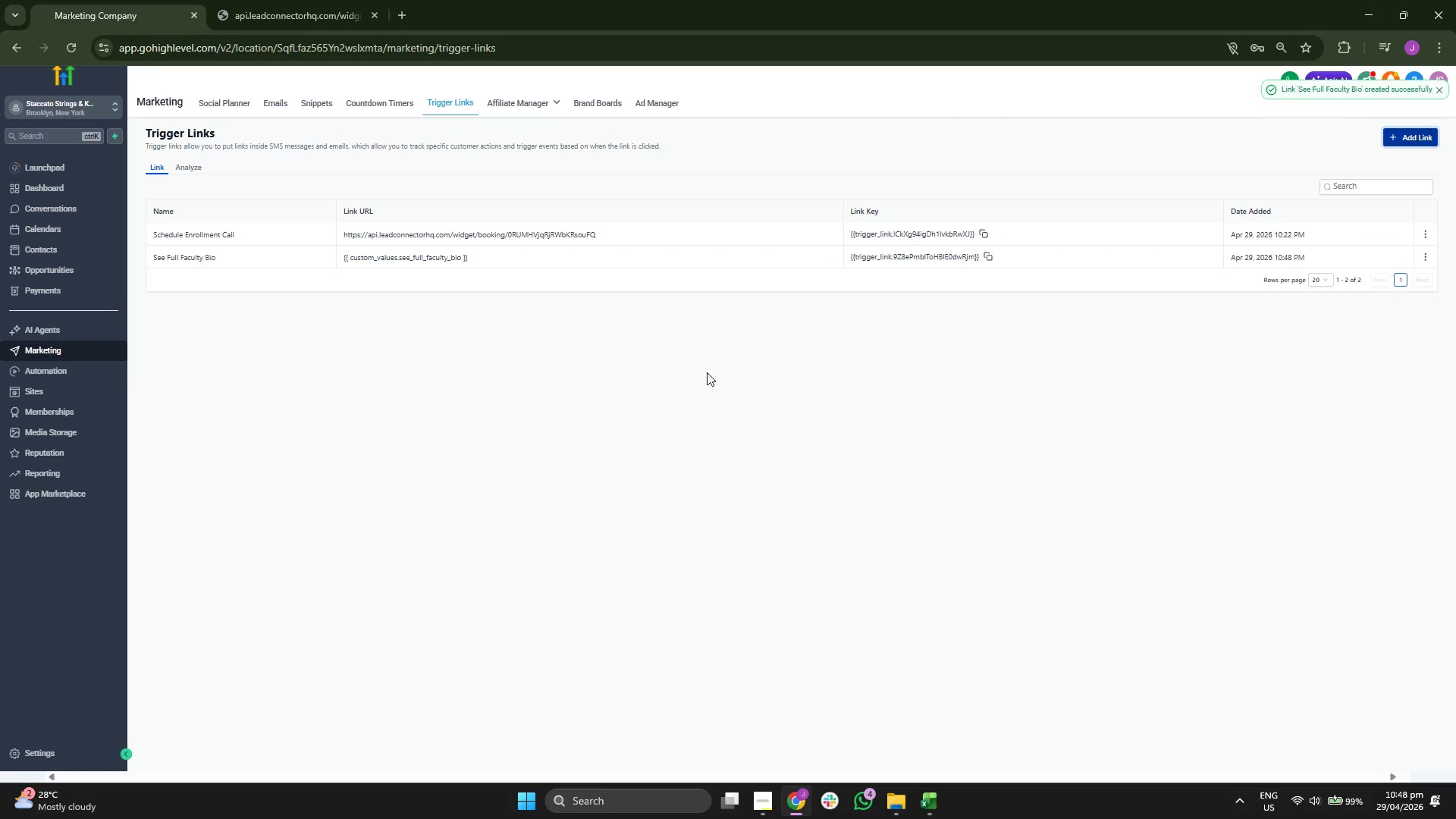 
wait(9.73)
 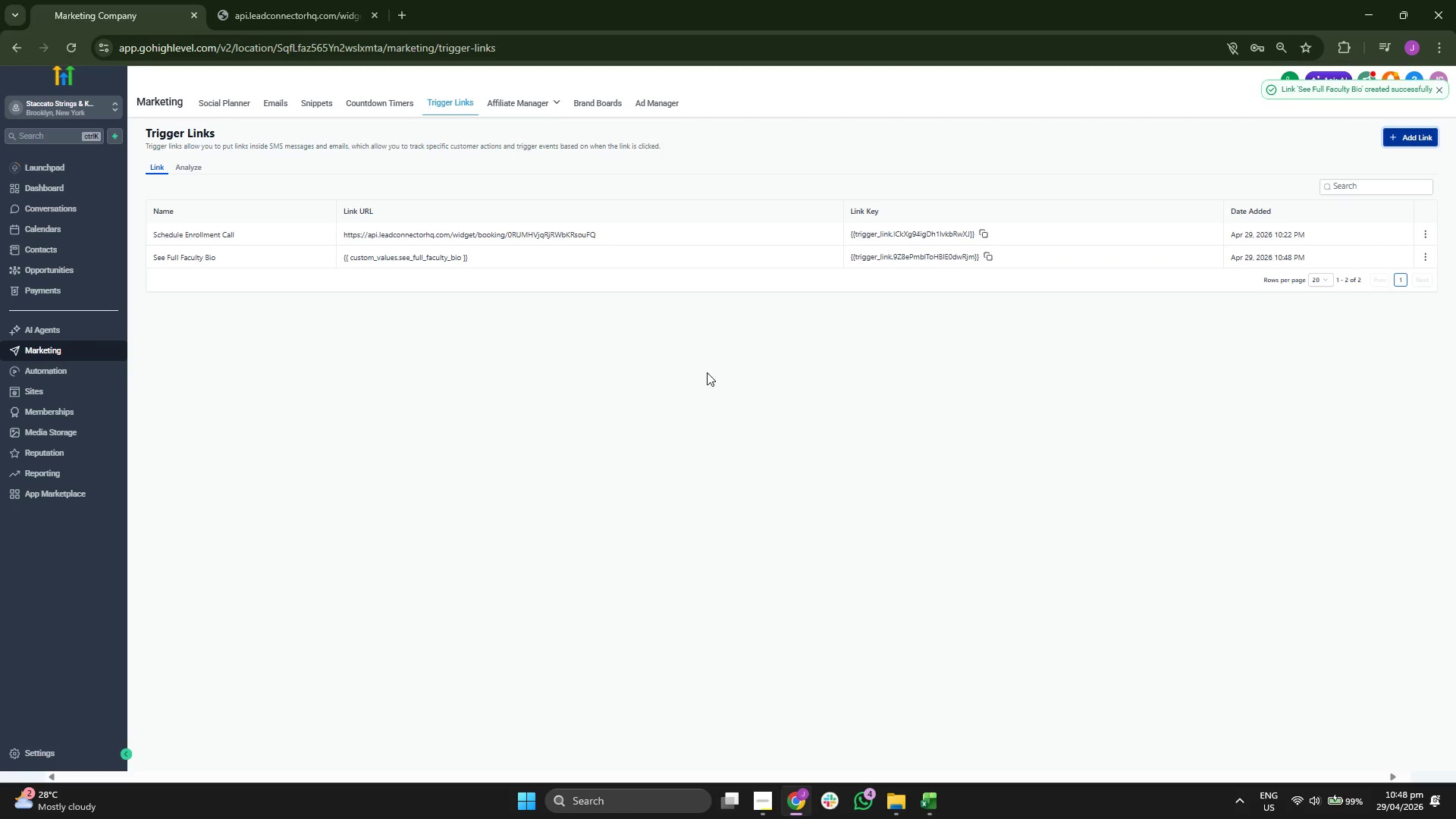 
left_click([281, 108])
 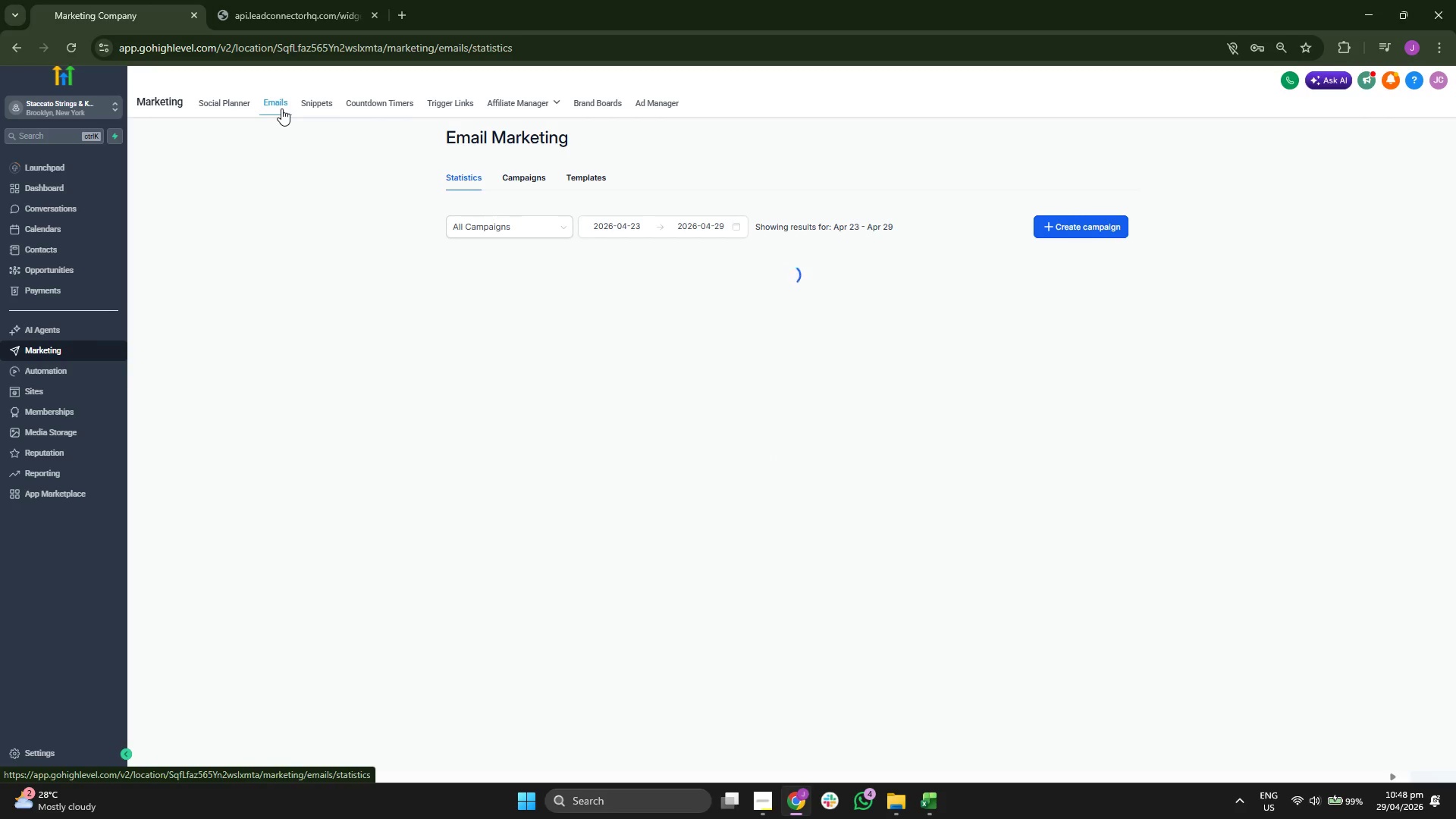 
wait(5.27)
 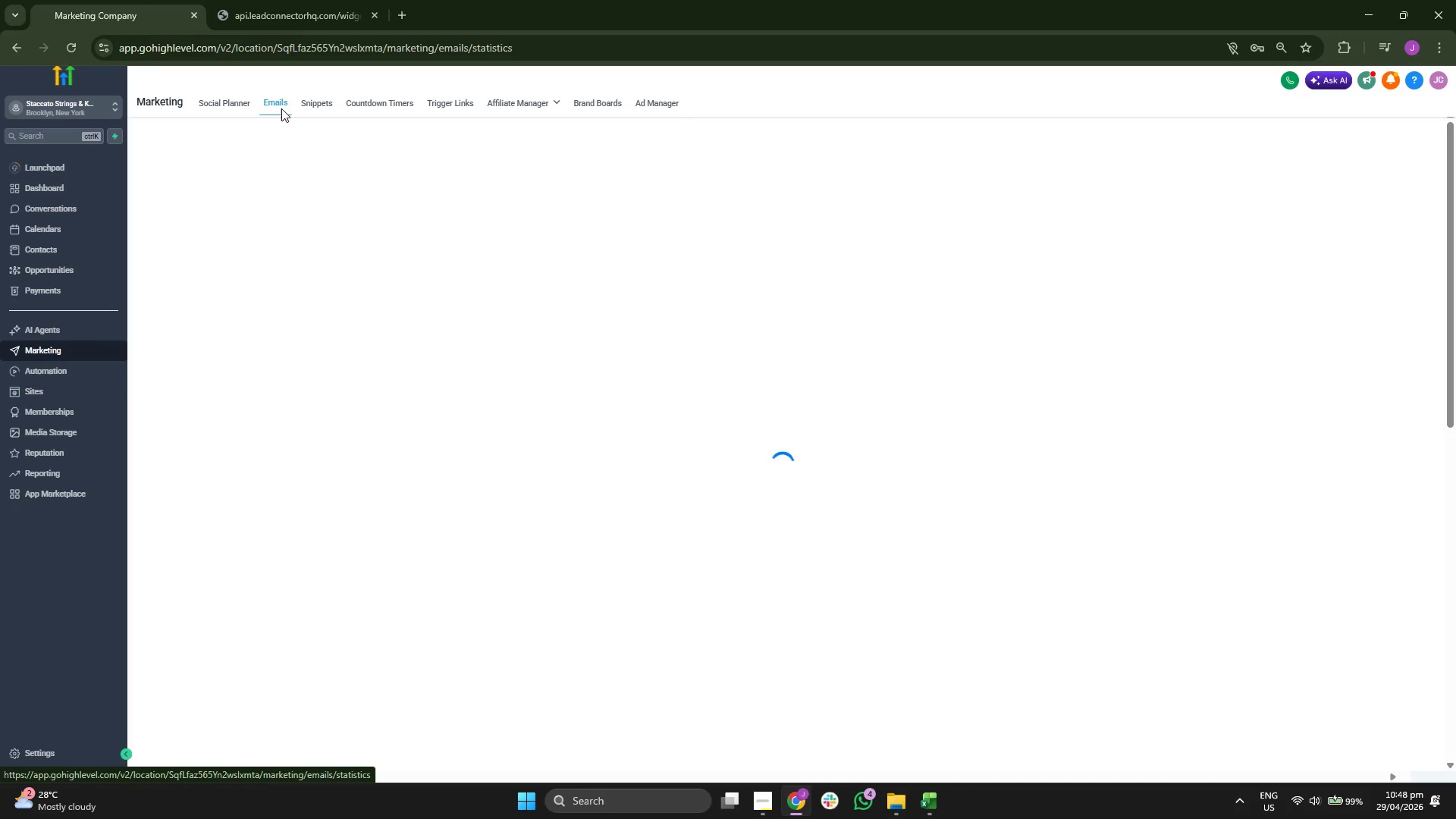 
scroll: coordinate [411, 354], scroll_direction: down, amount: 4.0
 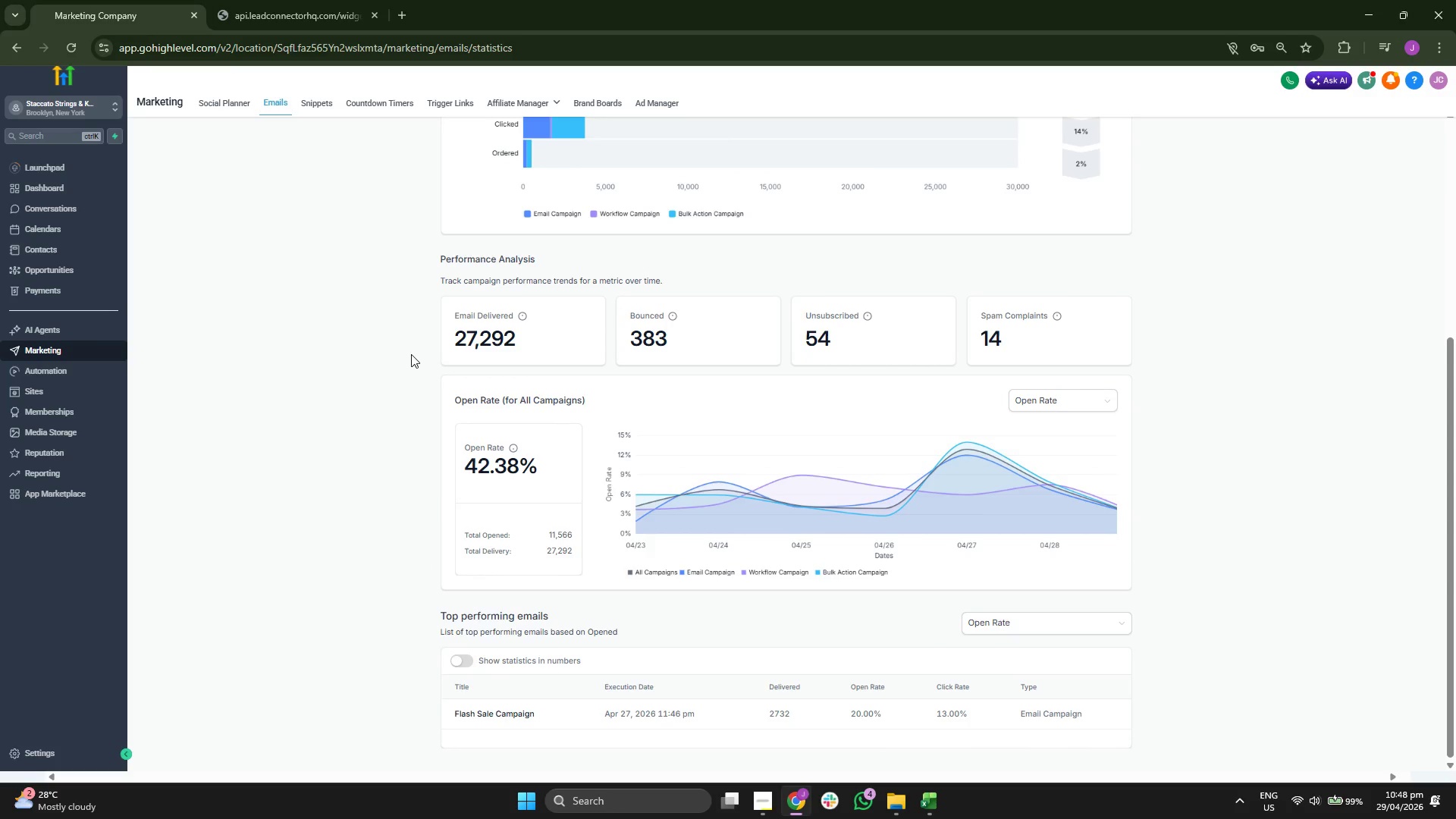 
scroll: coordinate [411, 354], scroll_direction: up, amount: 2.0
 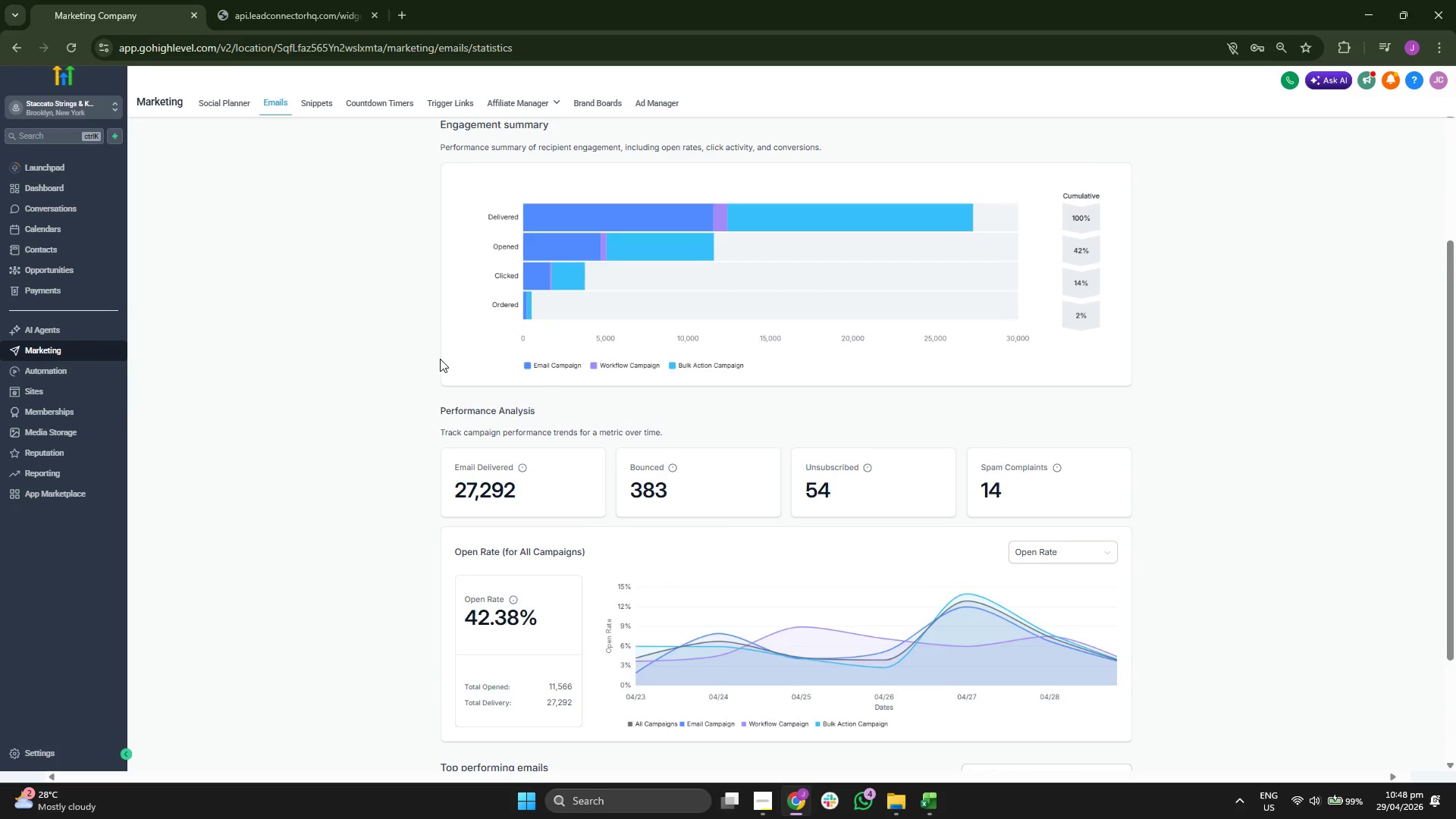 
scroll: coordinate [440, 359], scroll_direction: down, amount: 2.0
 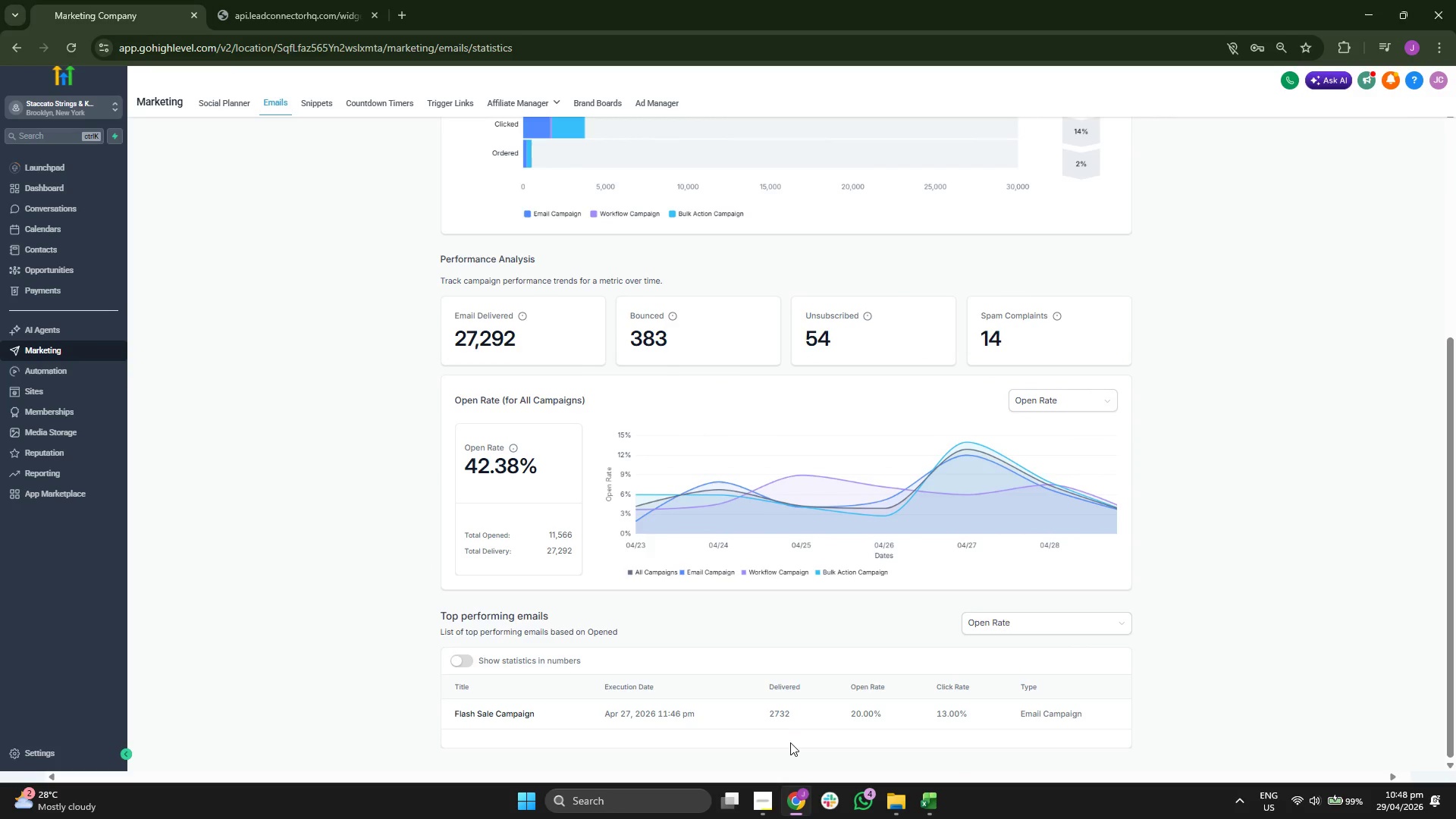 
scroll: coordinate [546, 247], scroll_direction: up, amount: 6.0
 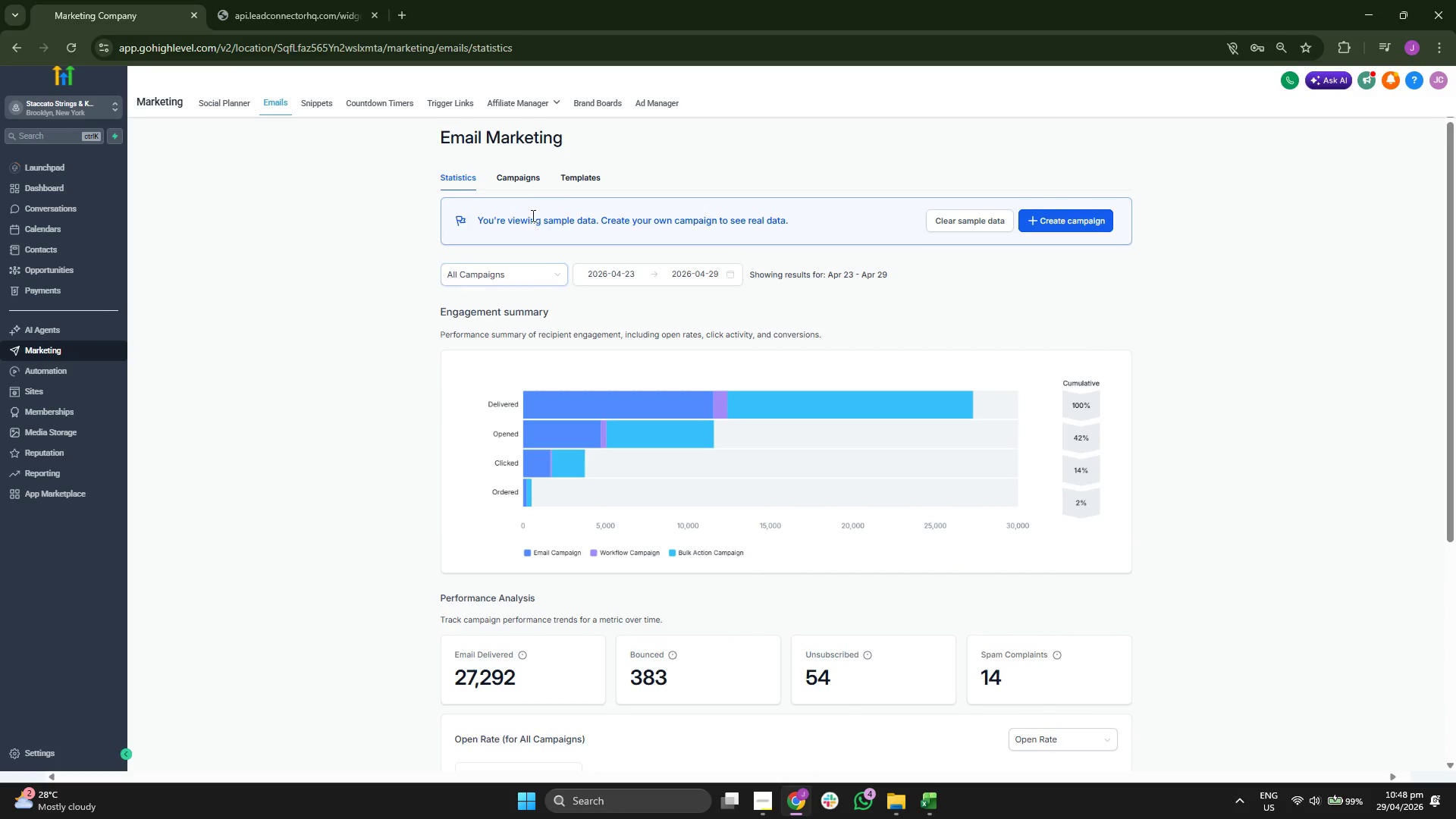 
left_click([517, 184])
 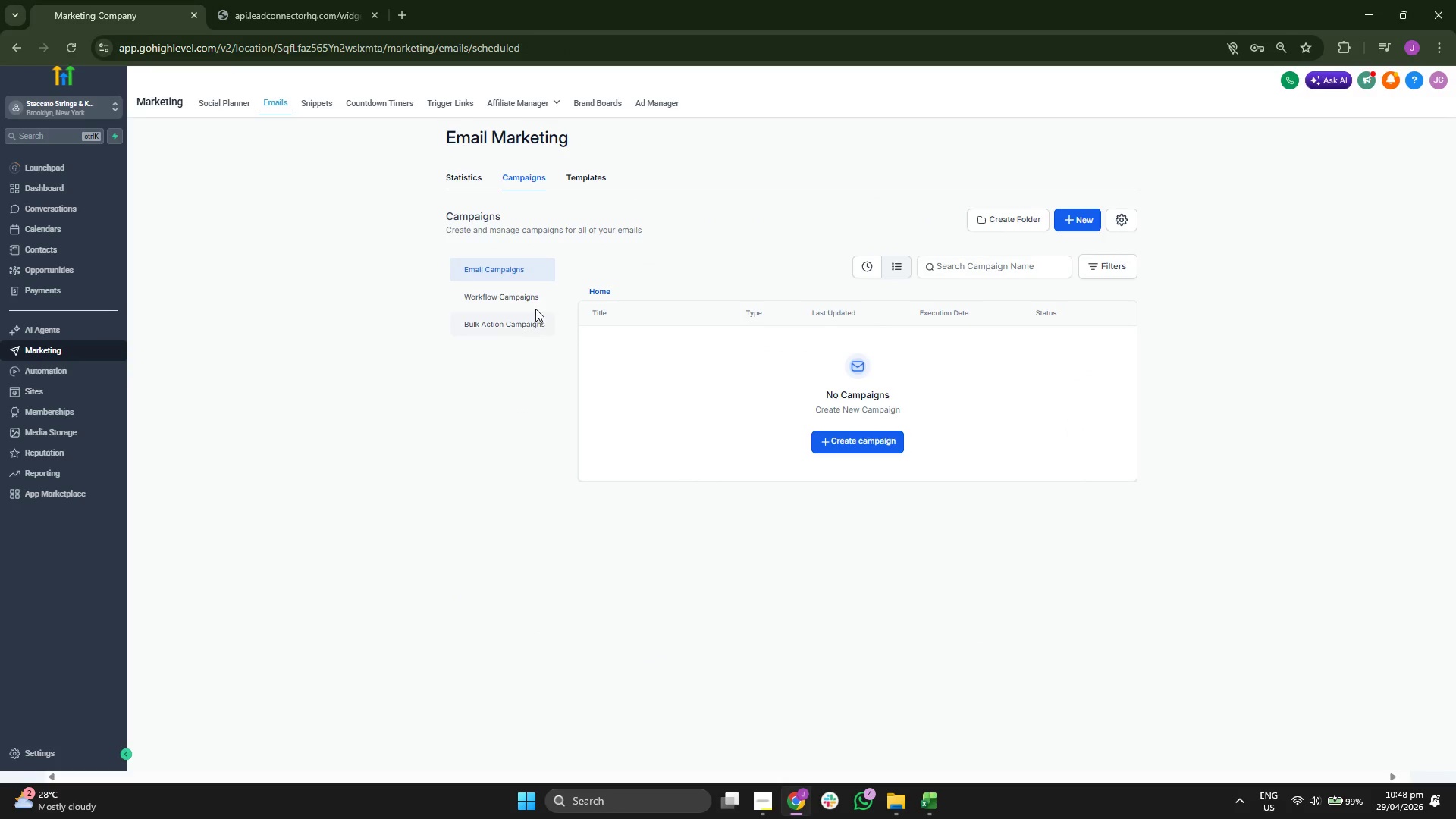 
double_click([516, 304])
 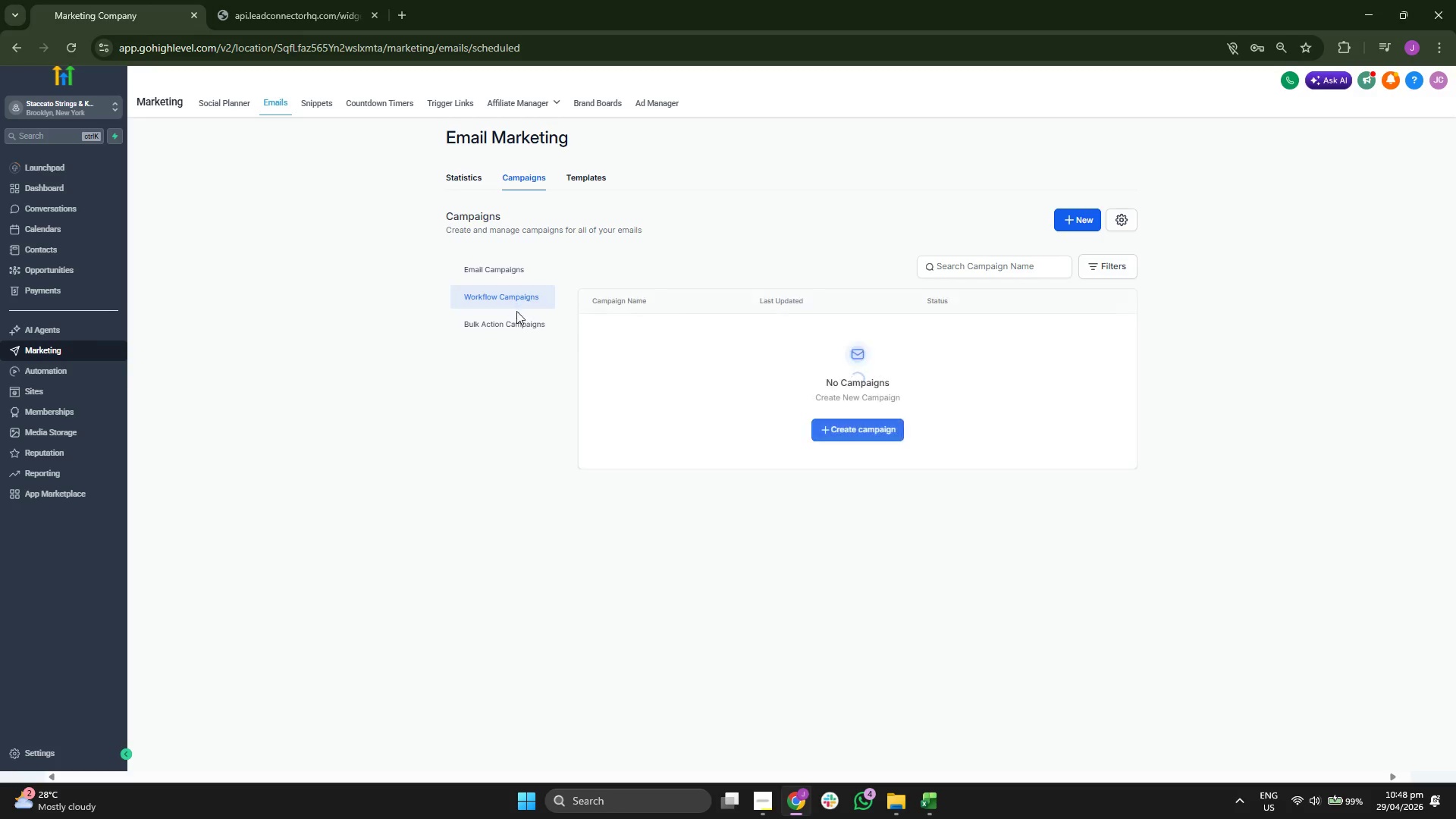 
left_click([516, 318])
 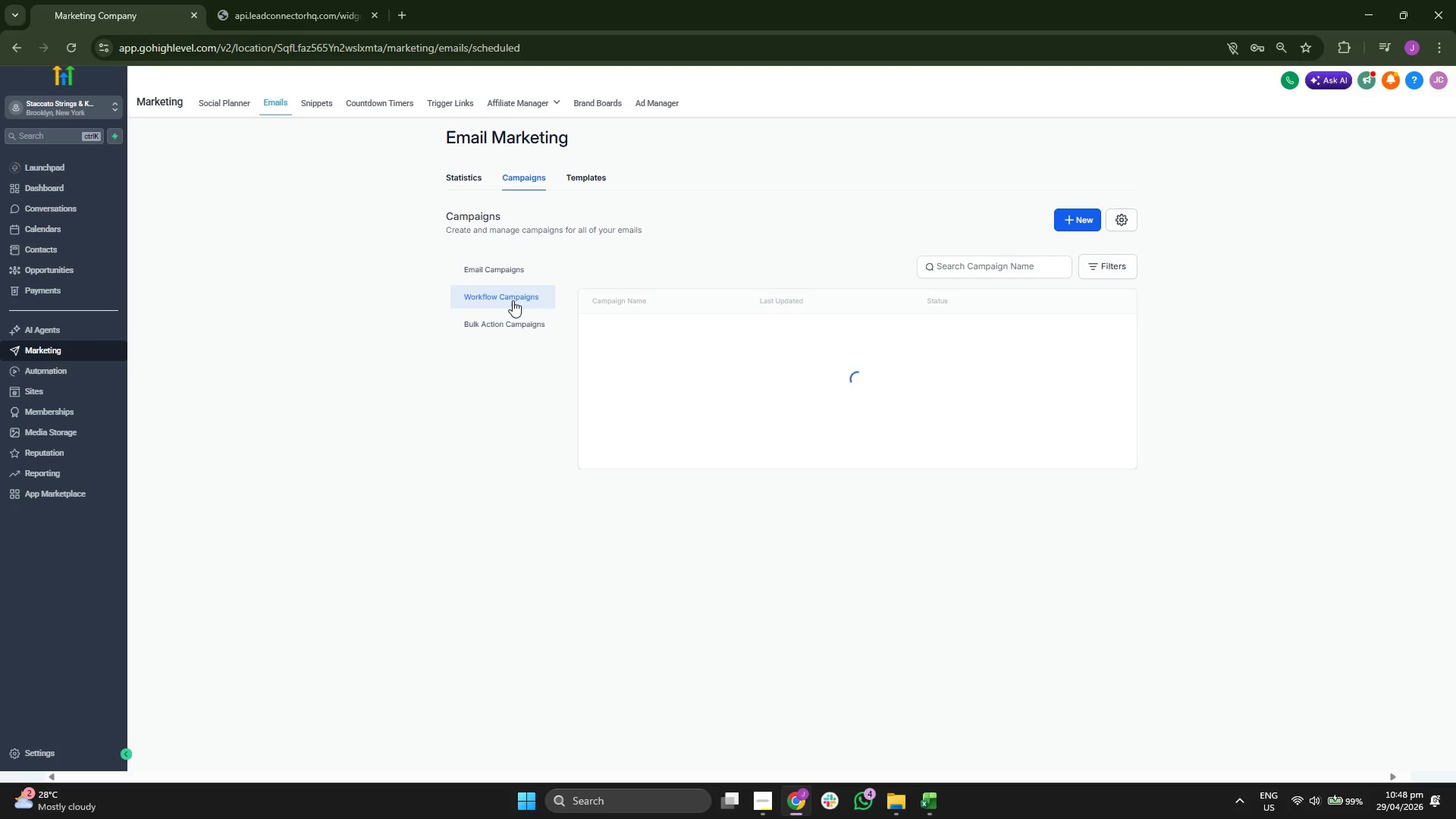 
left_click([494, 271])
 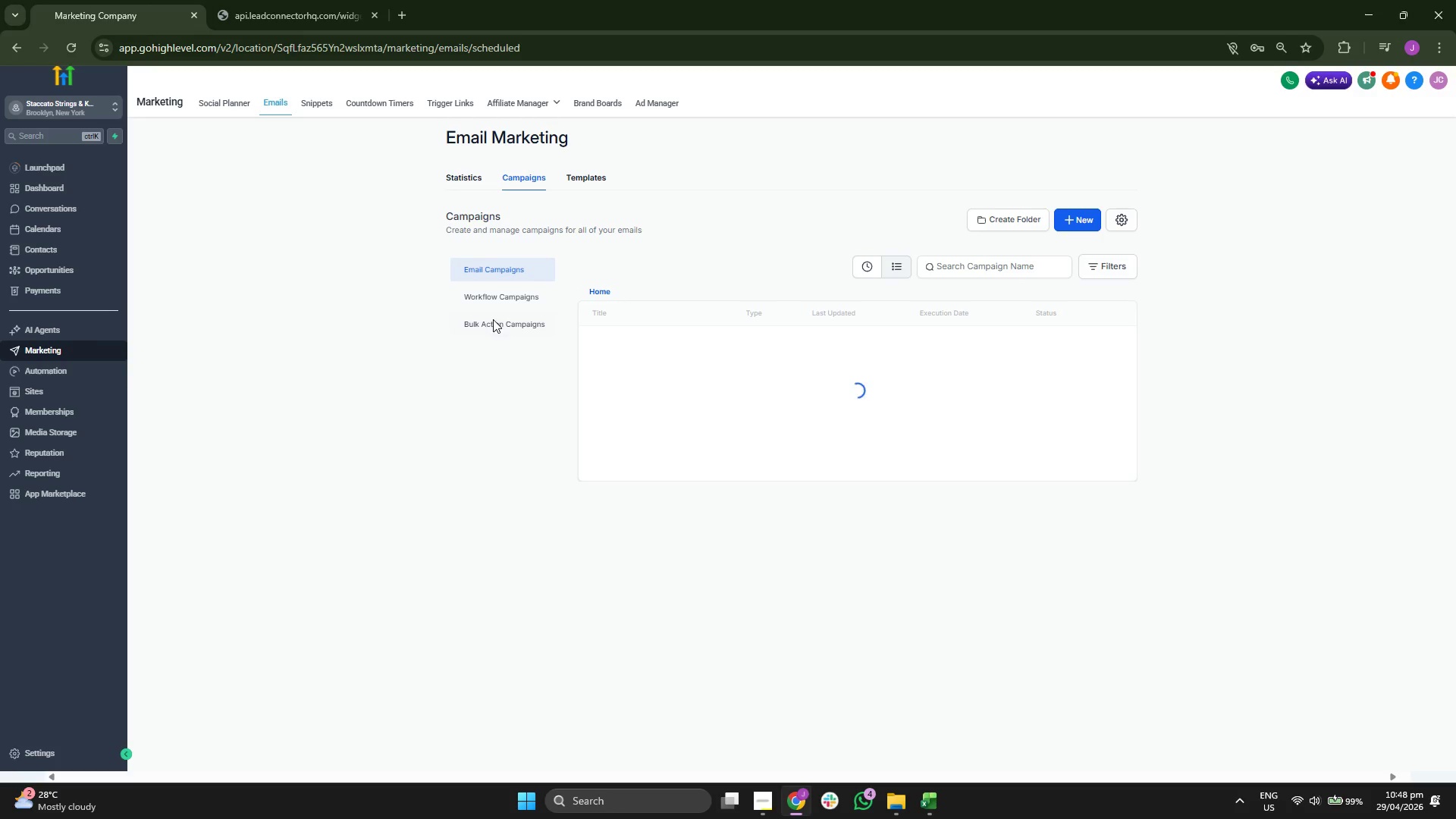 
left_click([493, 319])
 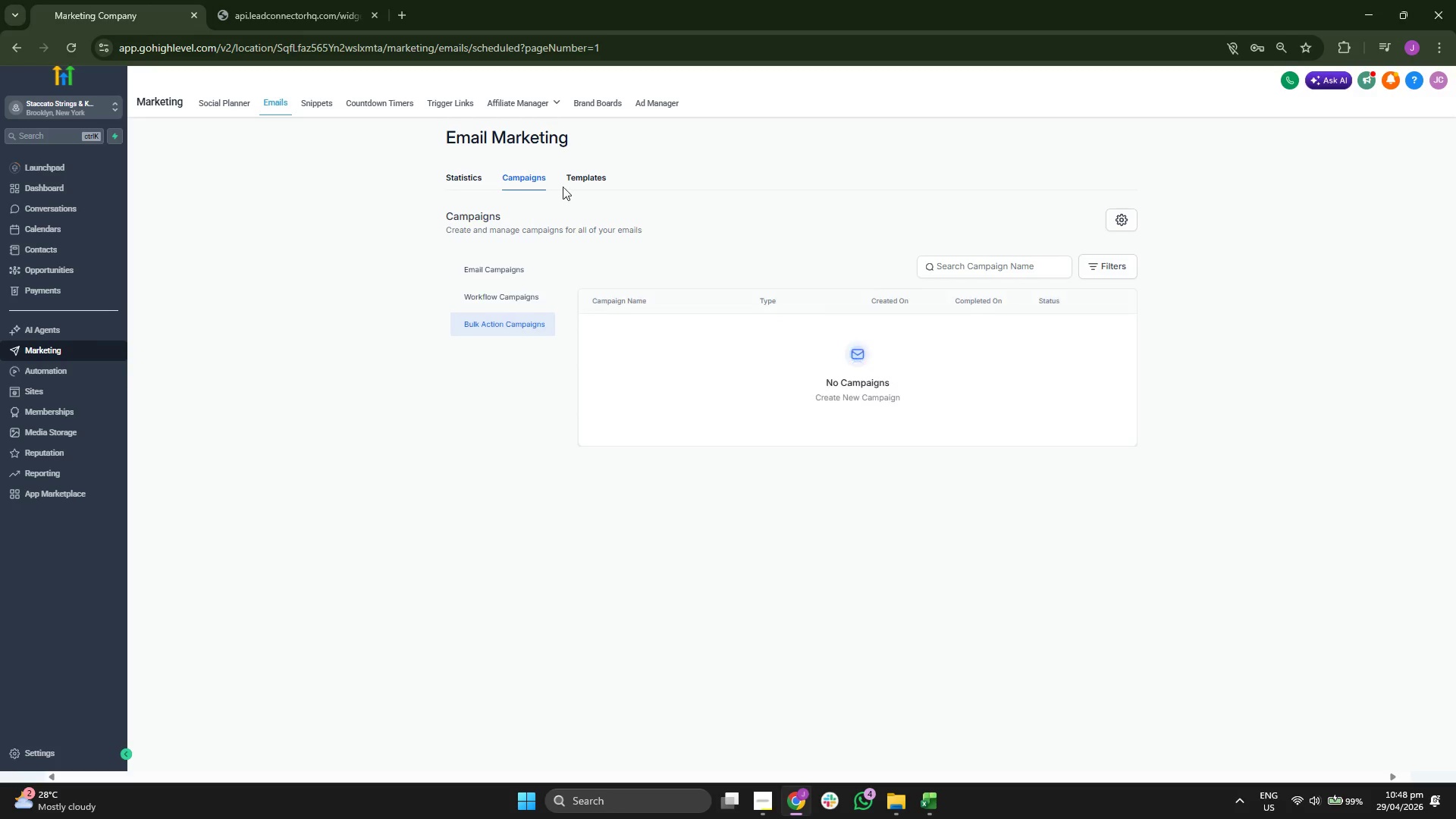 
left_click([572, 181])